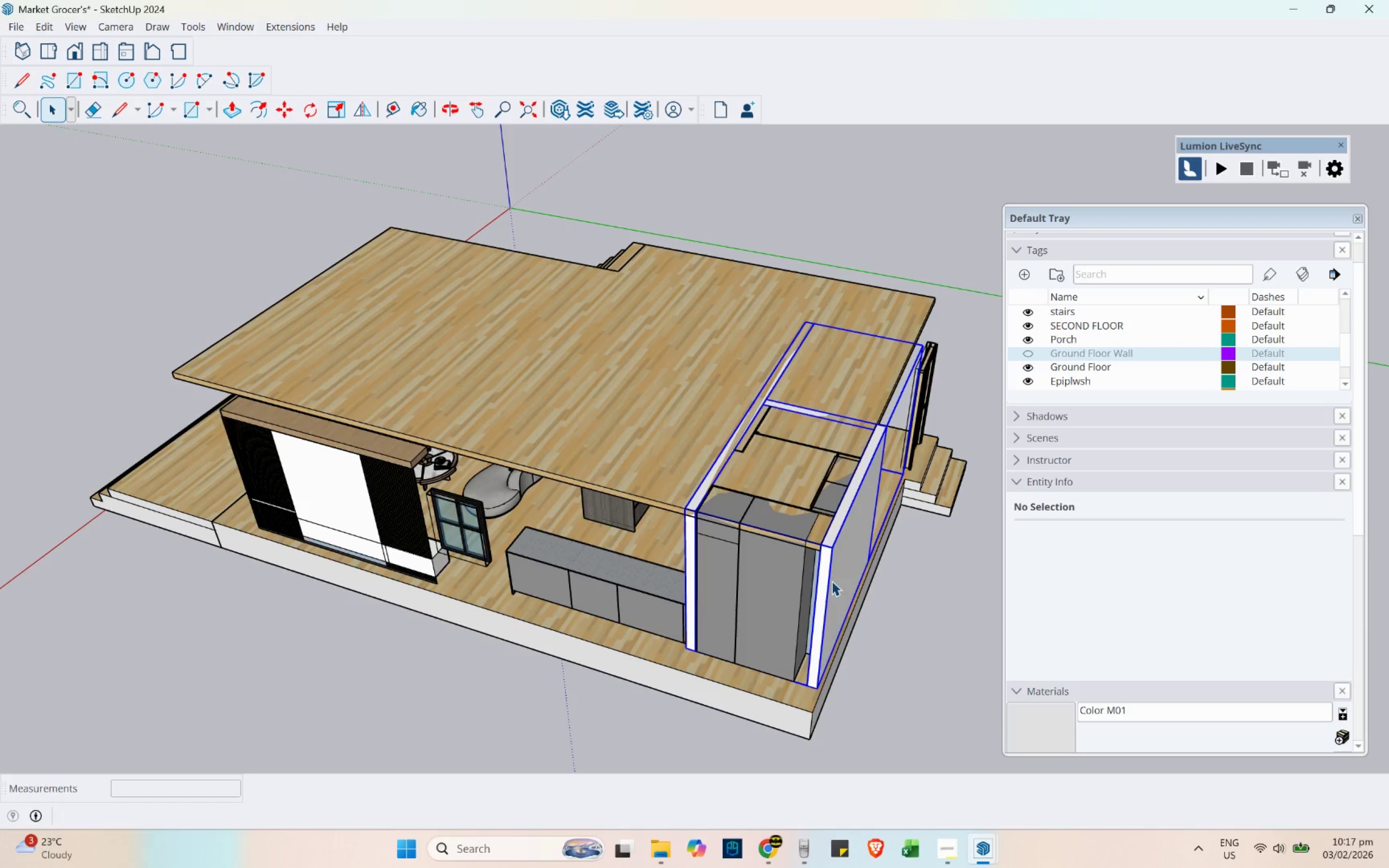 
triple_click([832, 581])
 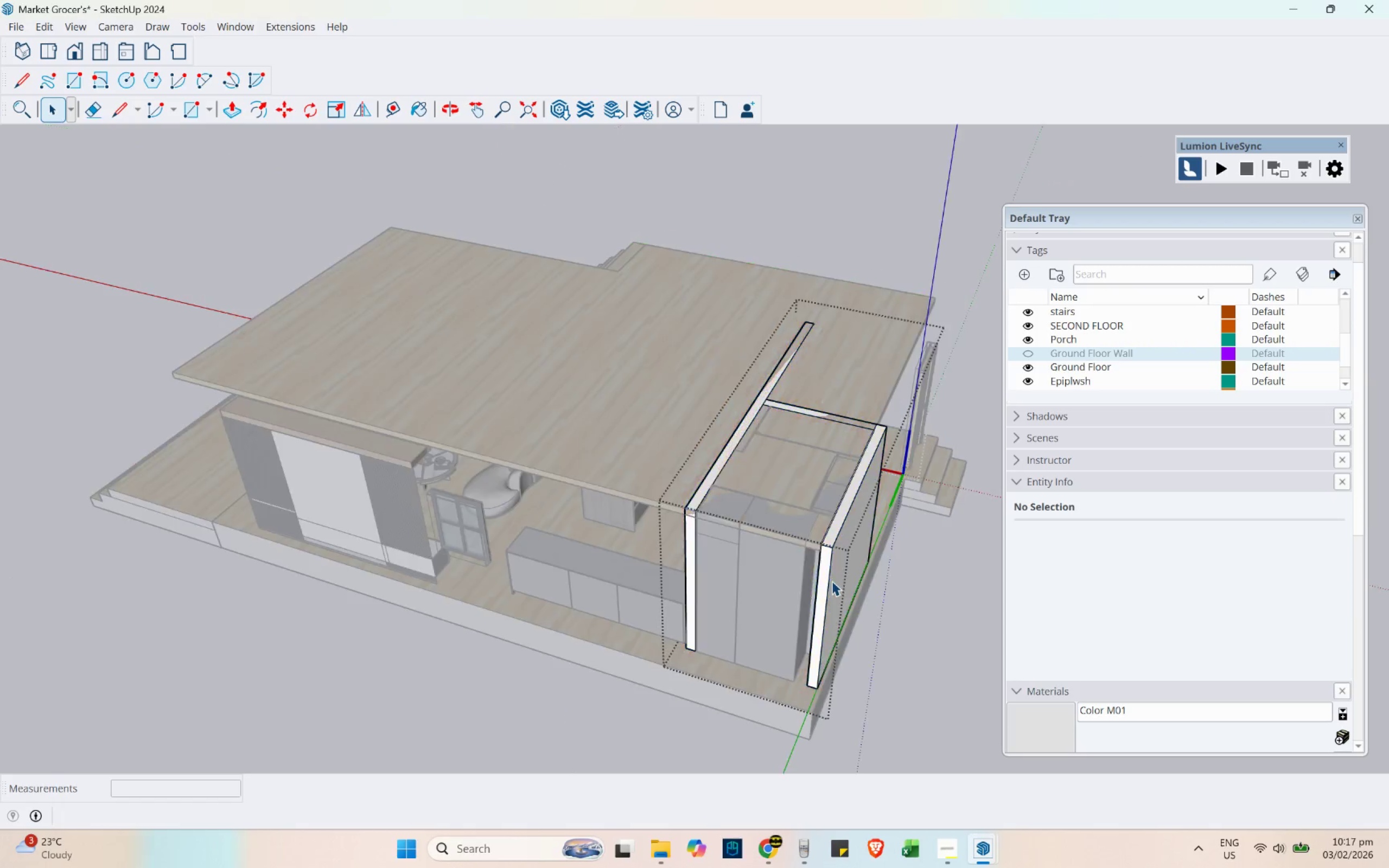 
triple_click([832, 581])
 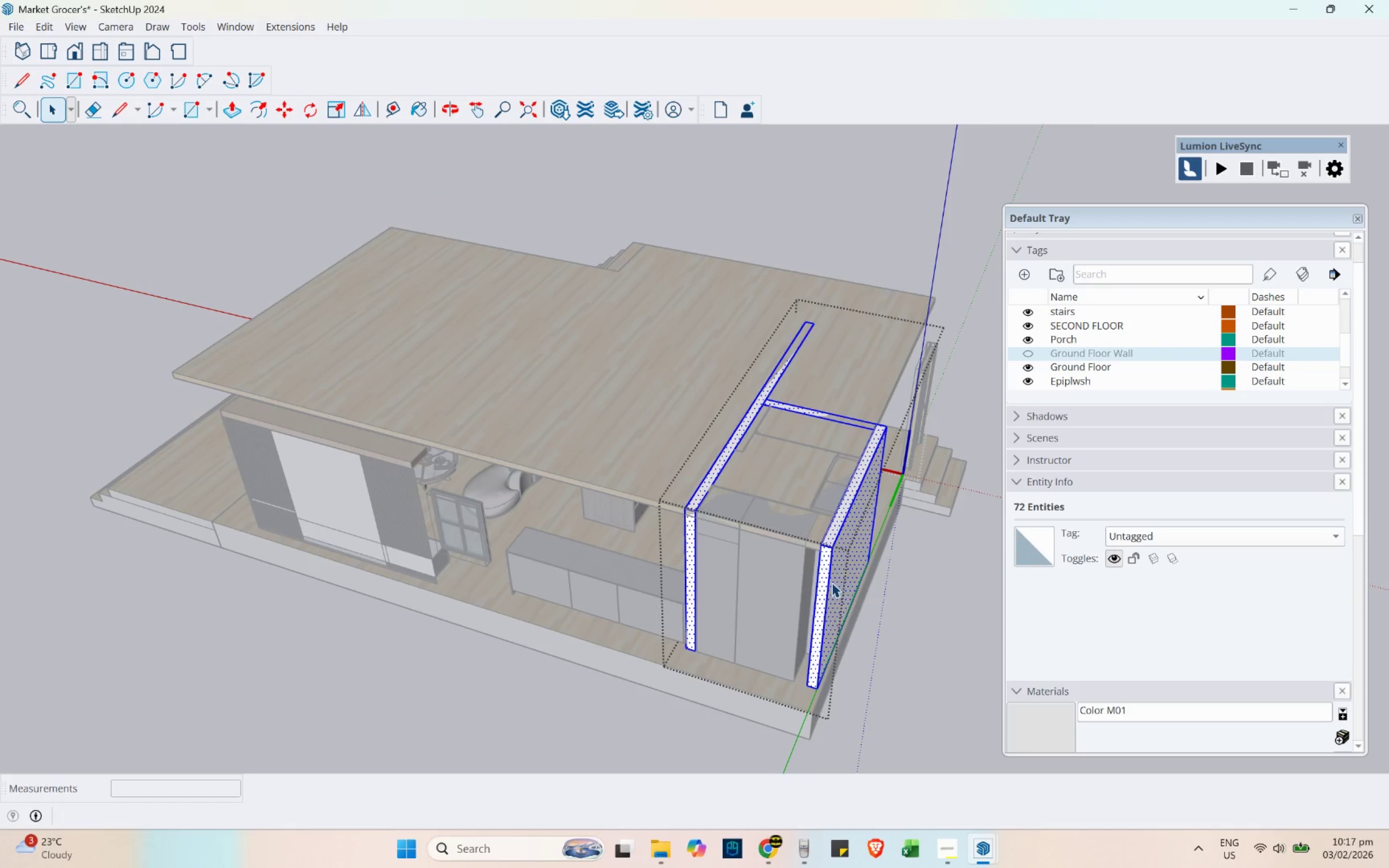 
left_click([833, 584])
 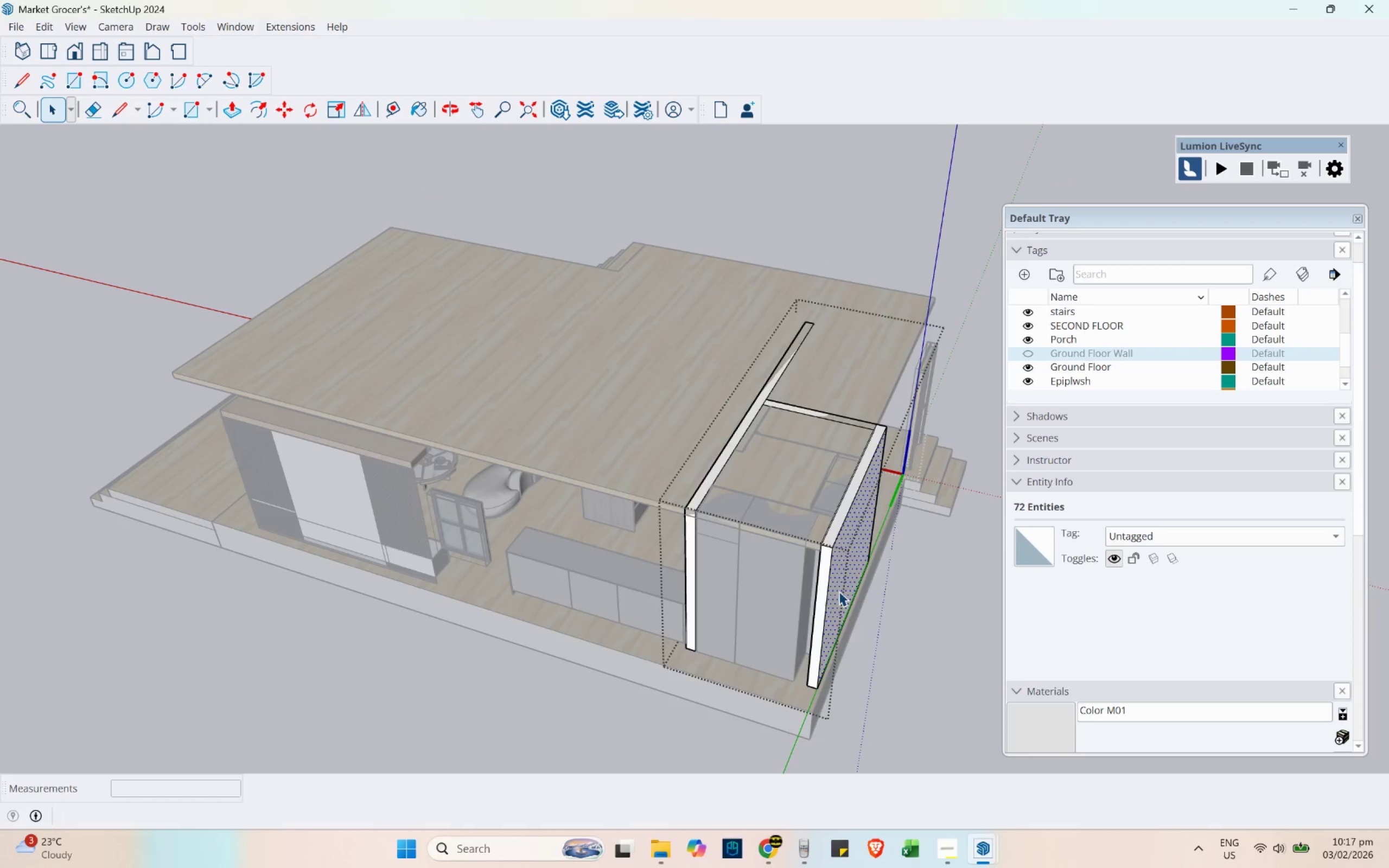 
scroll: coordinate [839, 592], scroll_direction: up, amount: 4.0
 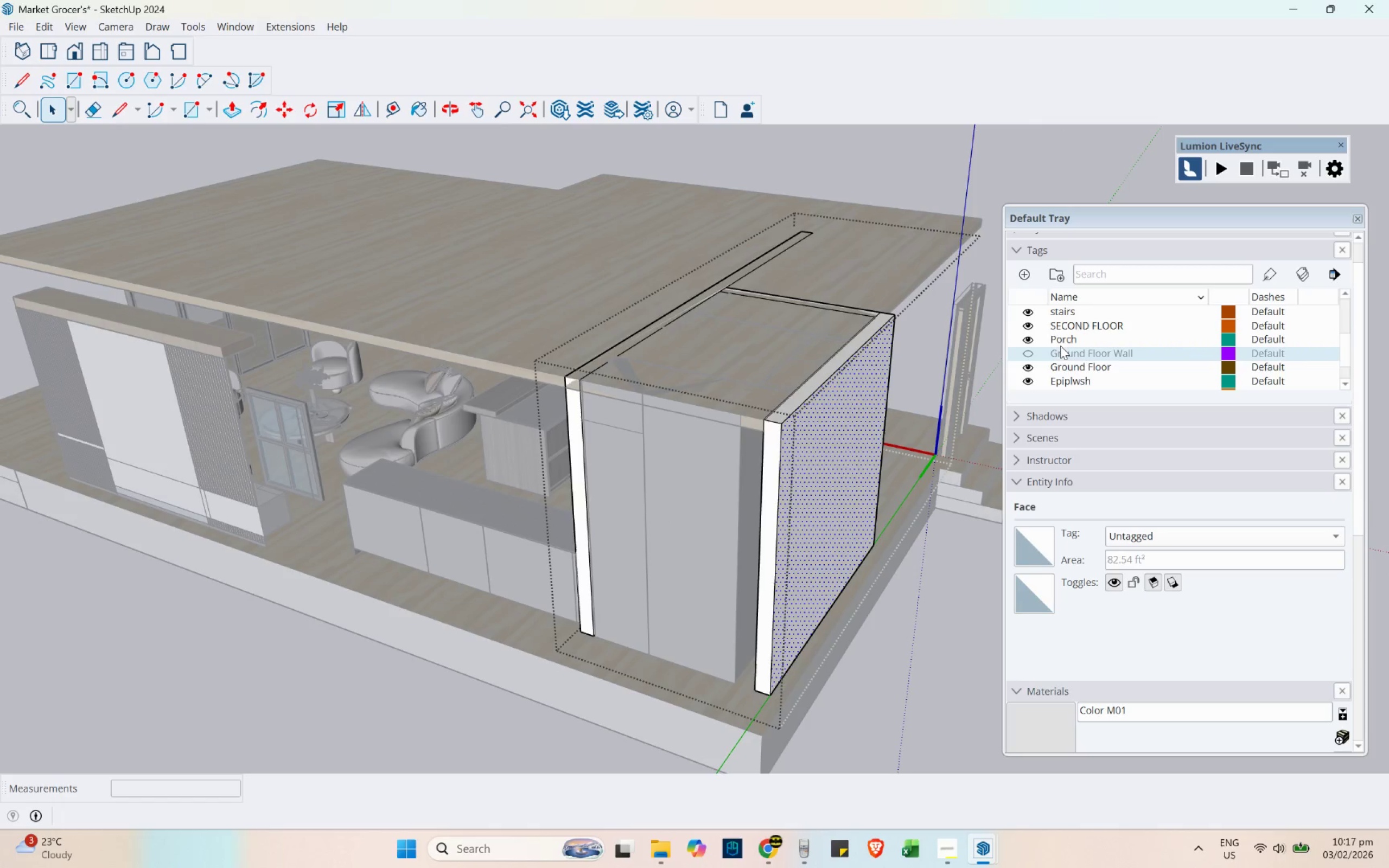 
left_click([1025, 327])
 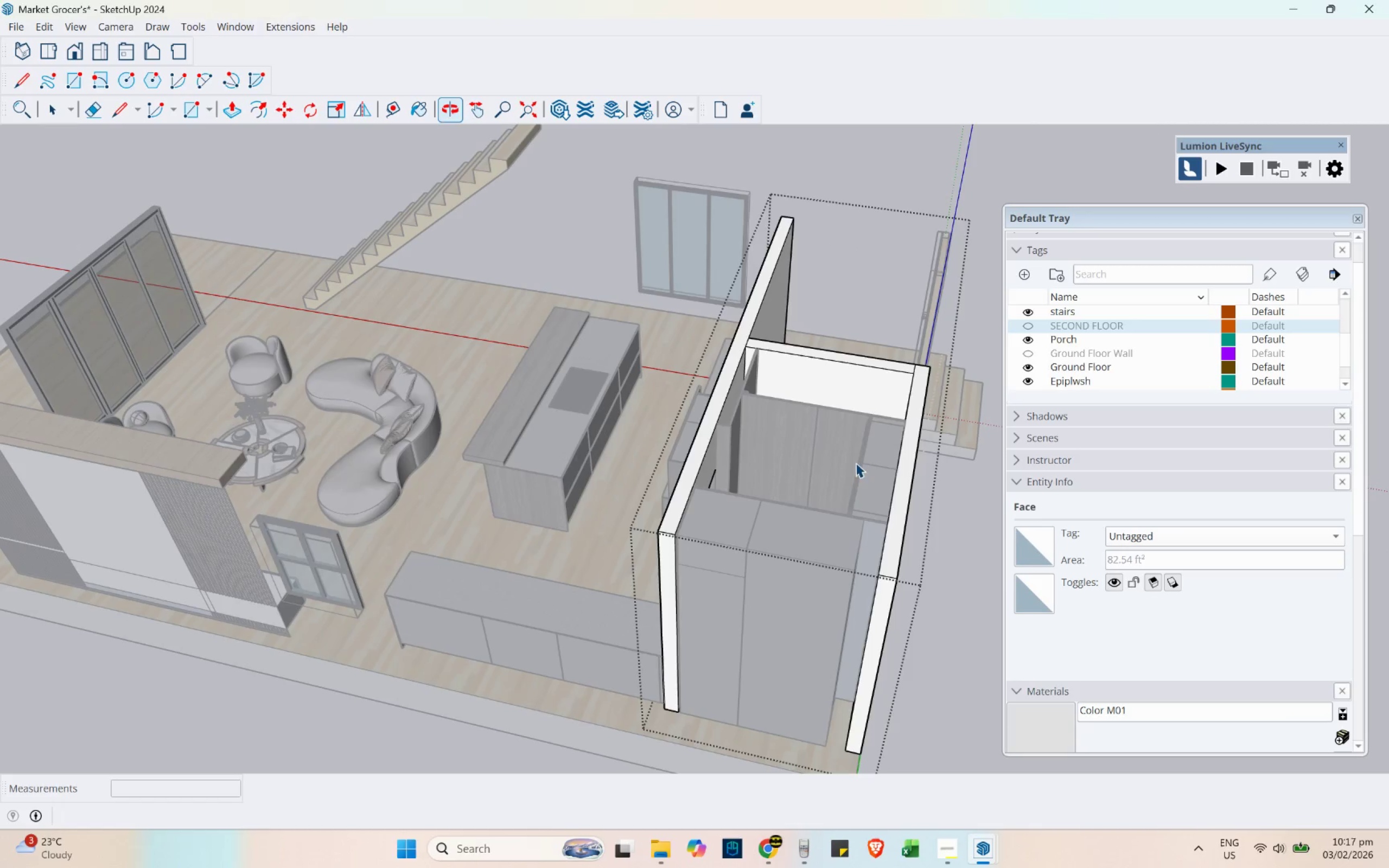 
key(E)
 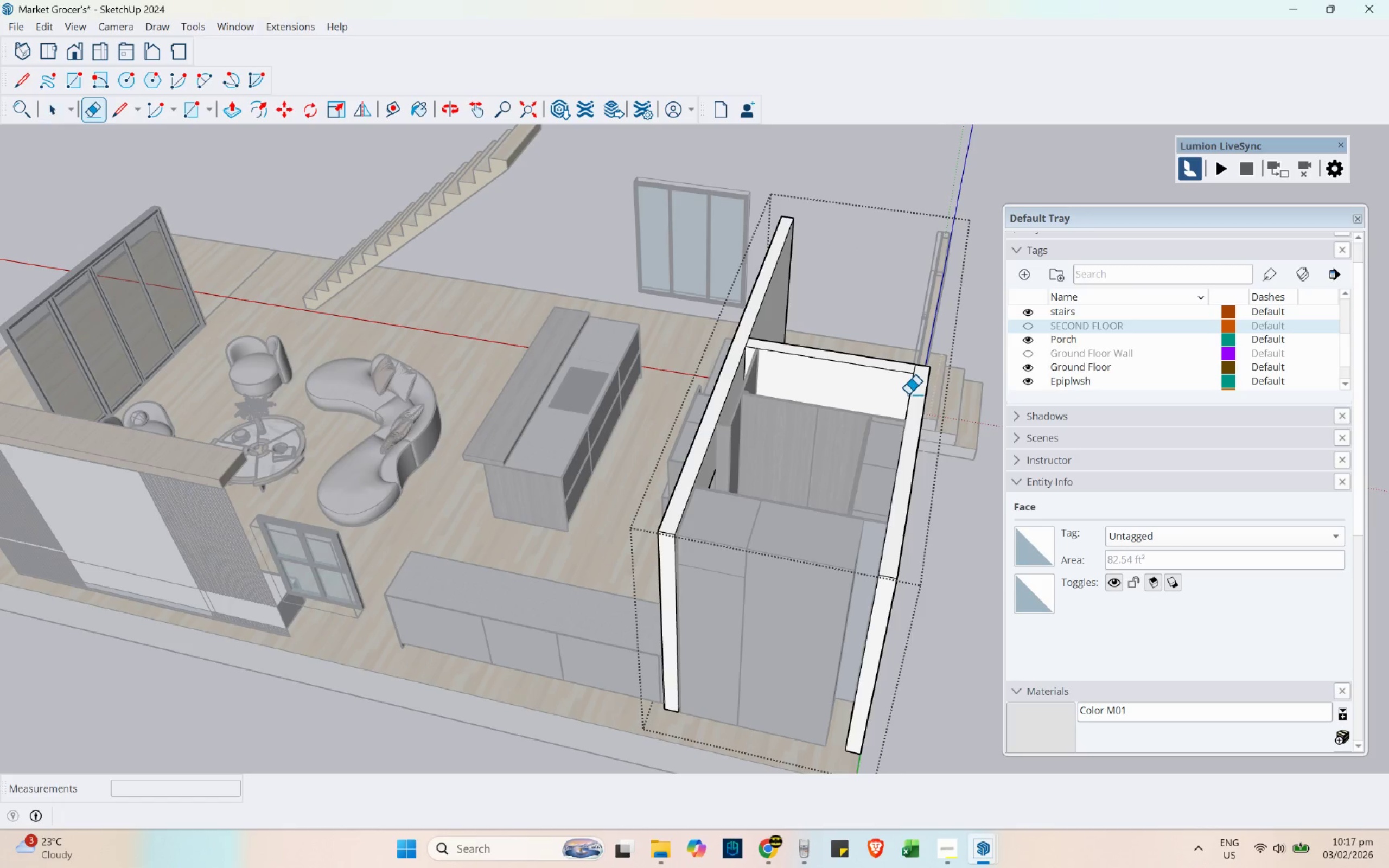 
left_click_drag(start_coordinate=[908, 394], to_coordinate=[929, 401])
 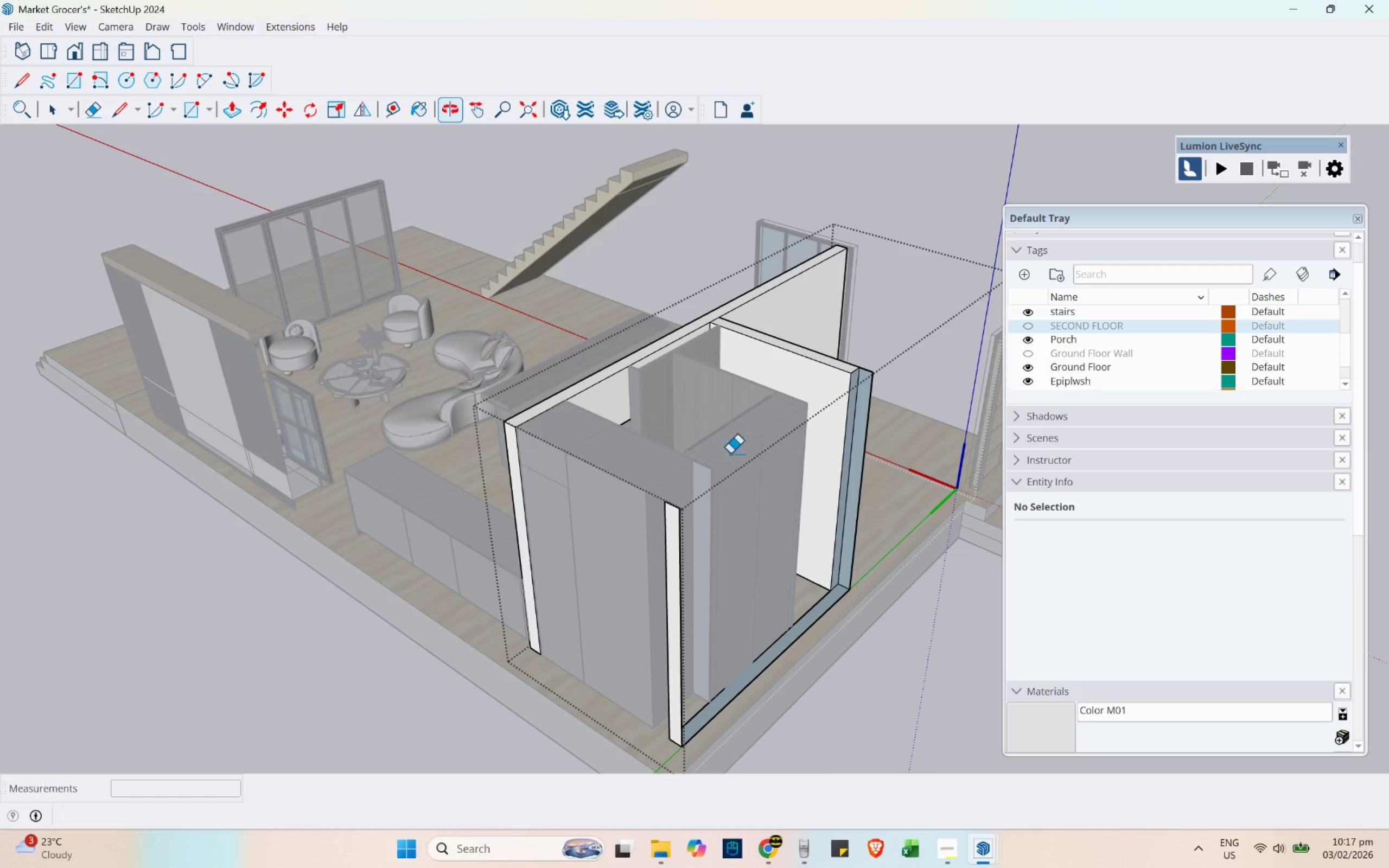 
left_click_drag(start_coordinate=[684, 747], to_coordinate=[686, 710])
 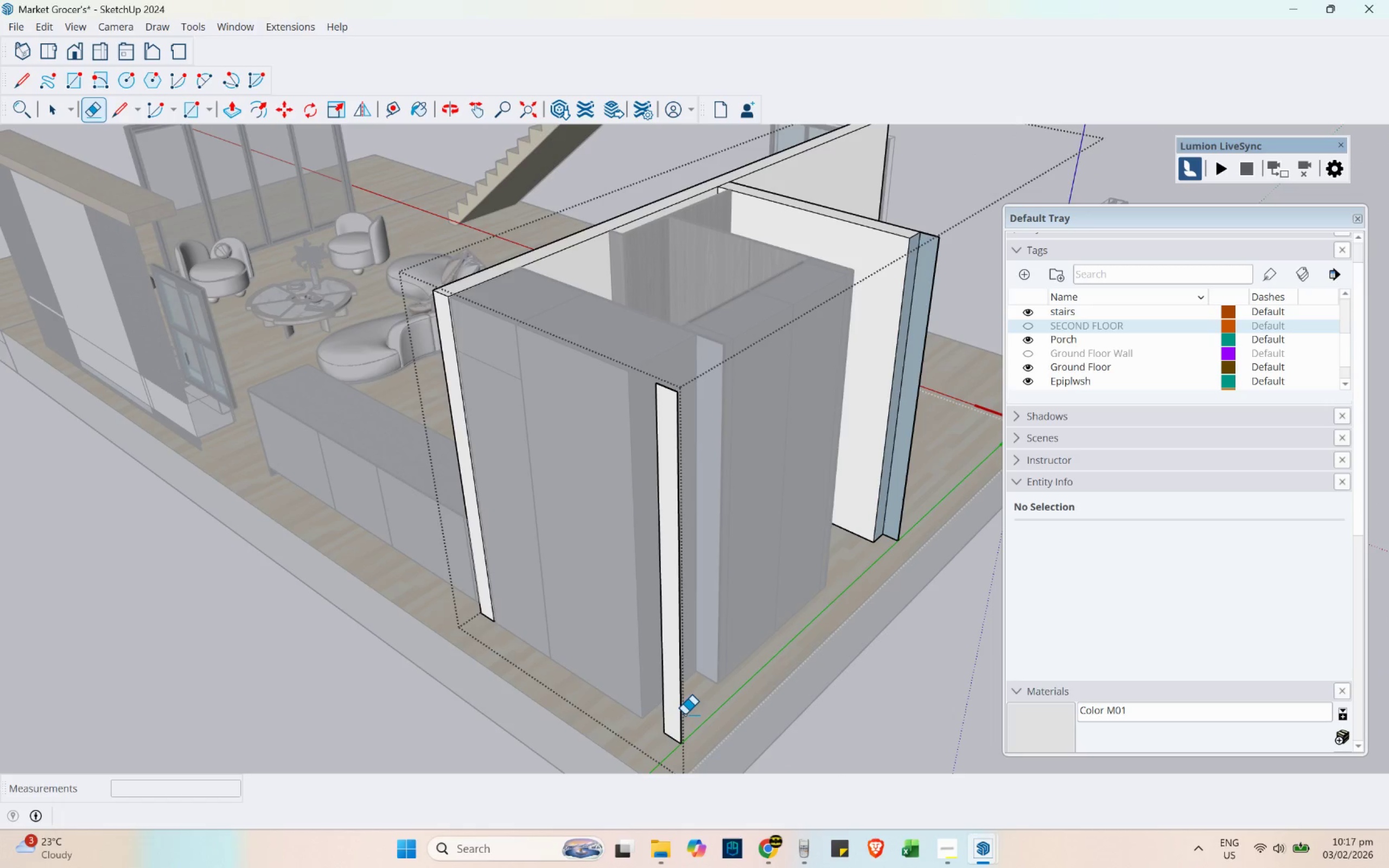 
scroll: coordinate [681, 754], scroll_direction: up, amount: 3.0
 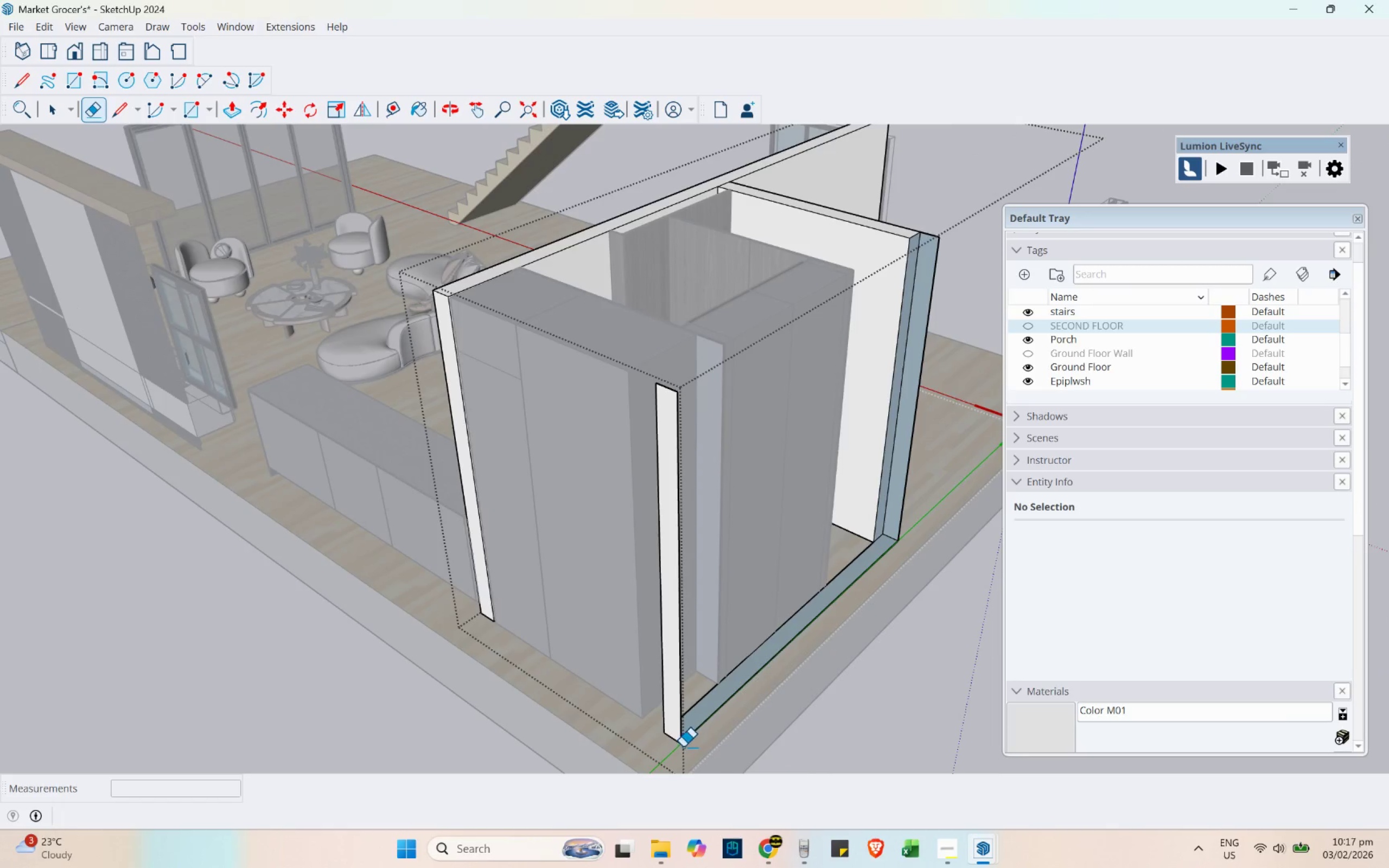 
left_click_drag(start_coordinate=[685, 714], to_coordinate=[667, 726])
 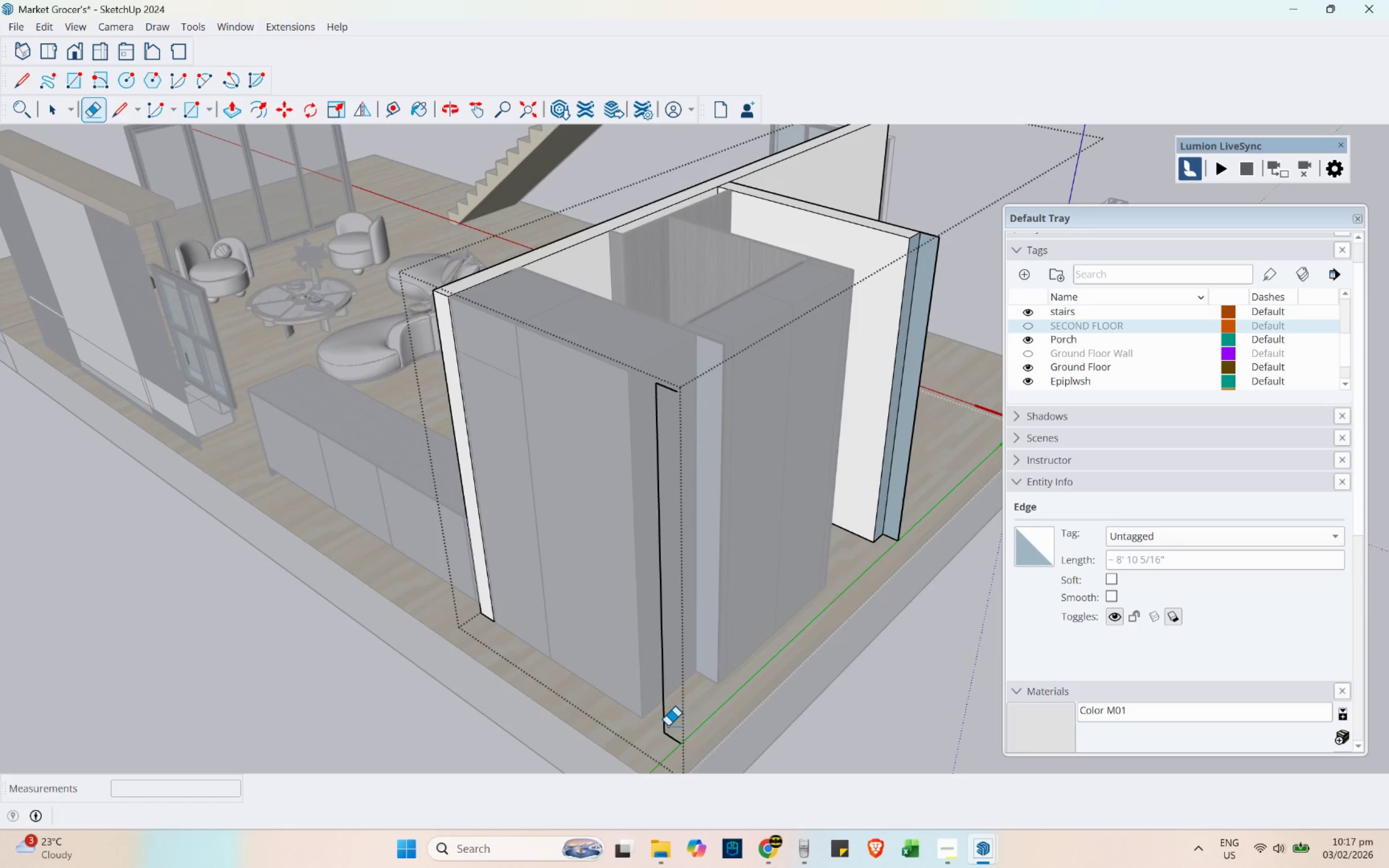 
left_click_drag(start_coordinate=[668, 727], to_coordinate=[666, 746])
 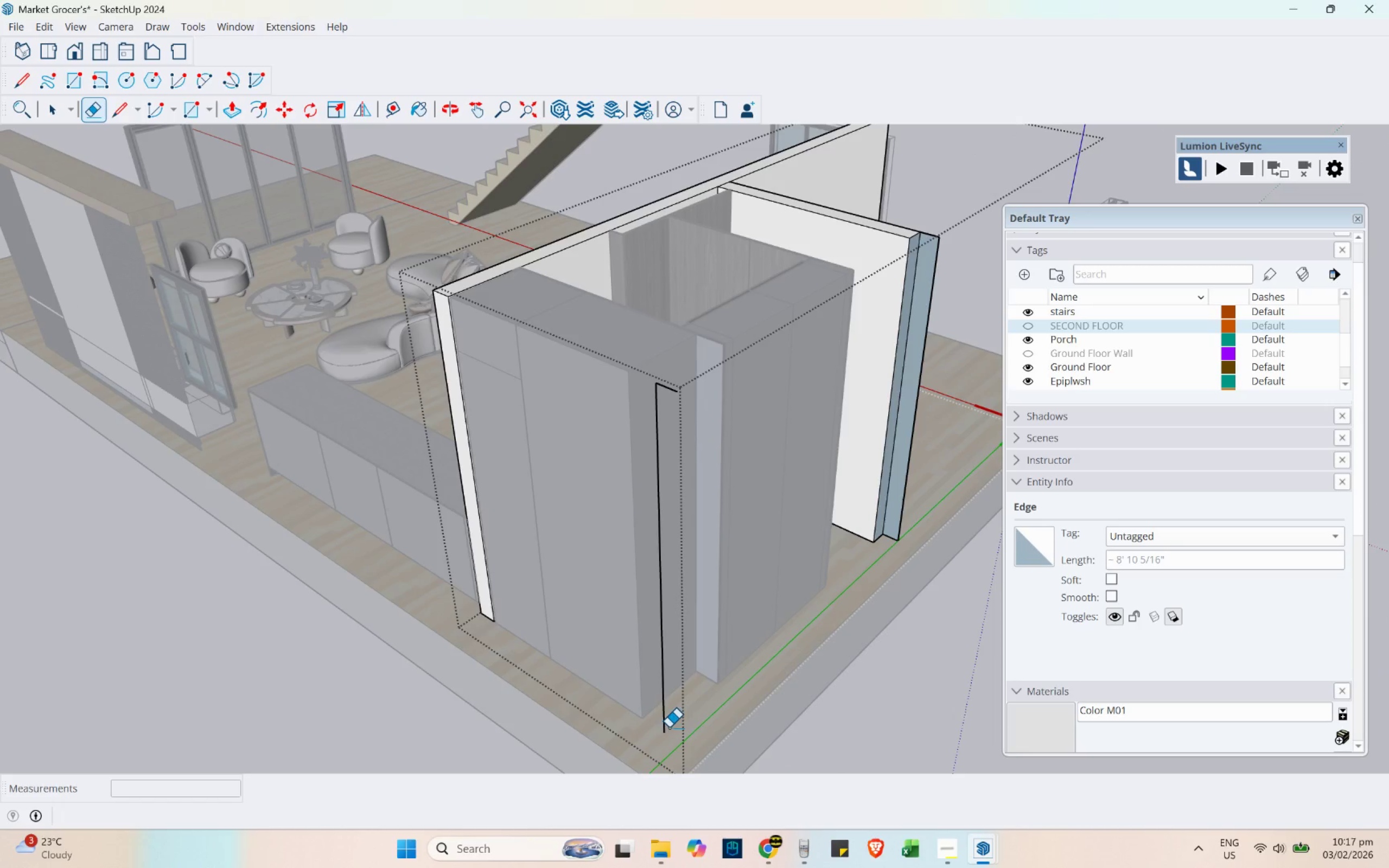 
left_click_drag(start_coordinate=[667, 725], to_coordinate=[663, 724])
 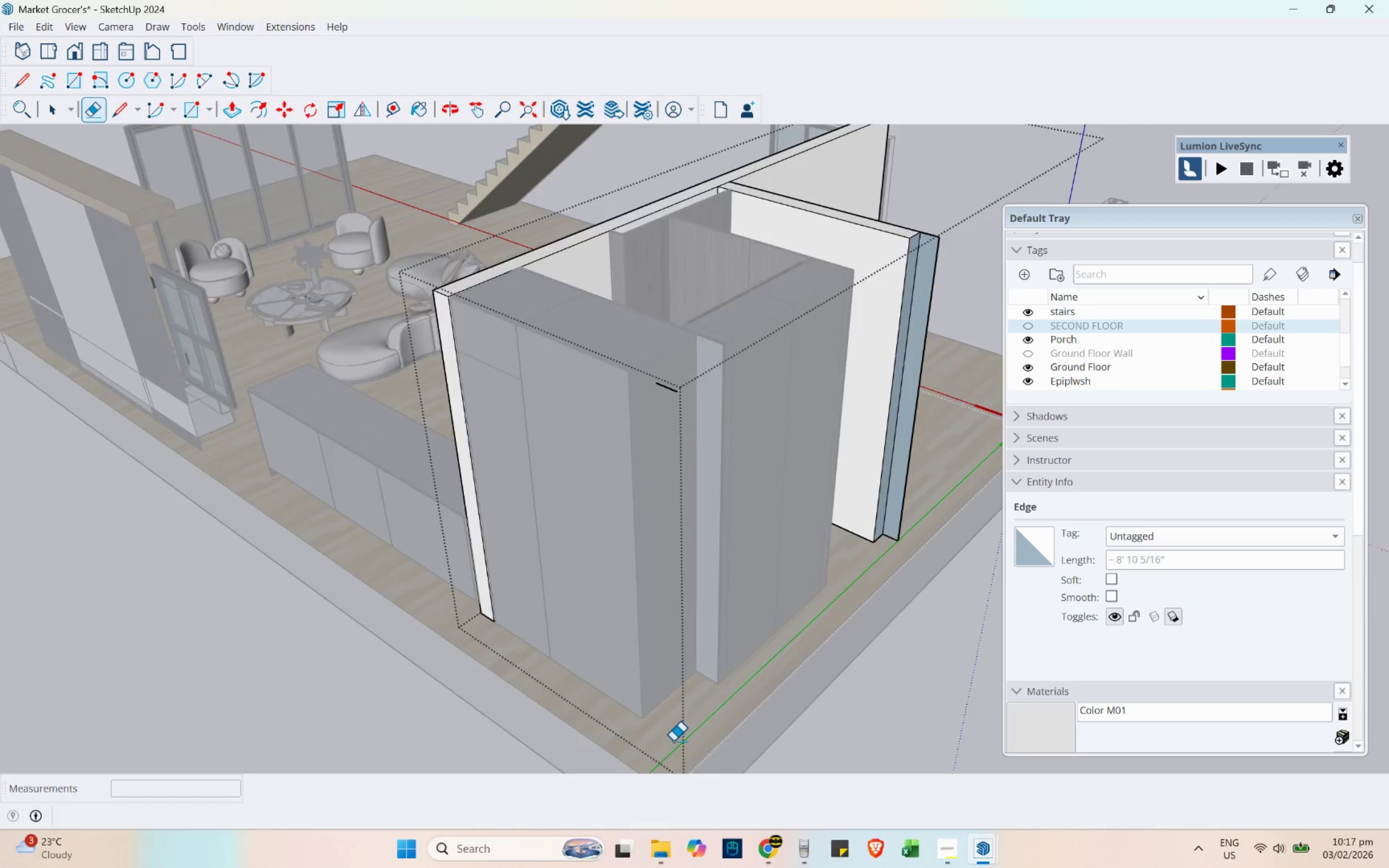 
scroll: coordinate [673, 741], scroll_direction: down, amount: 2.0
 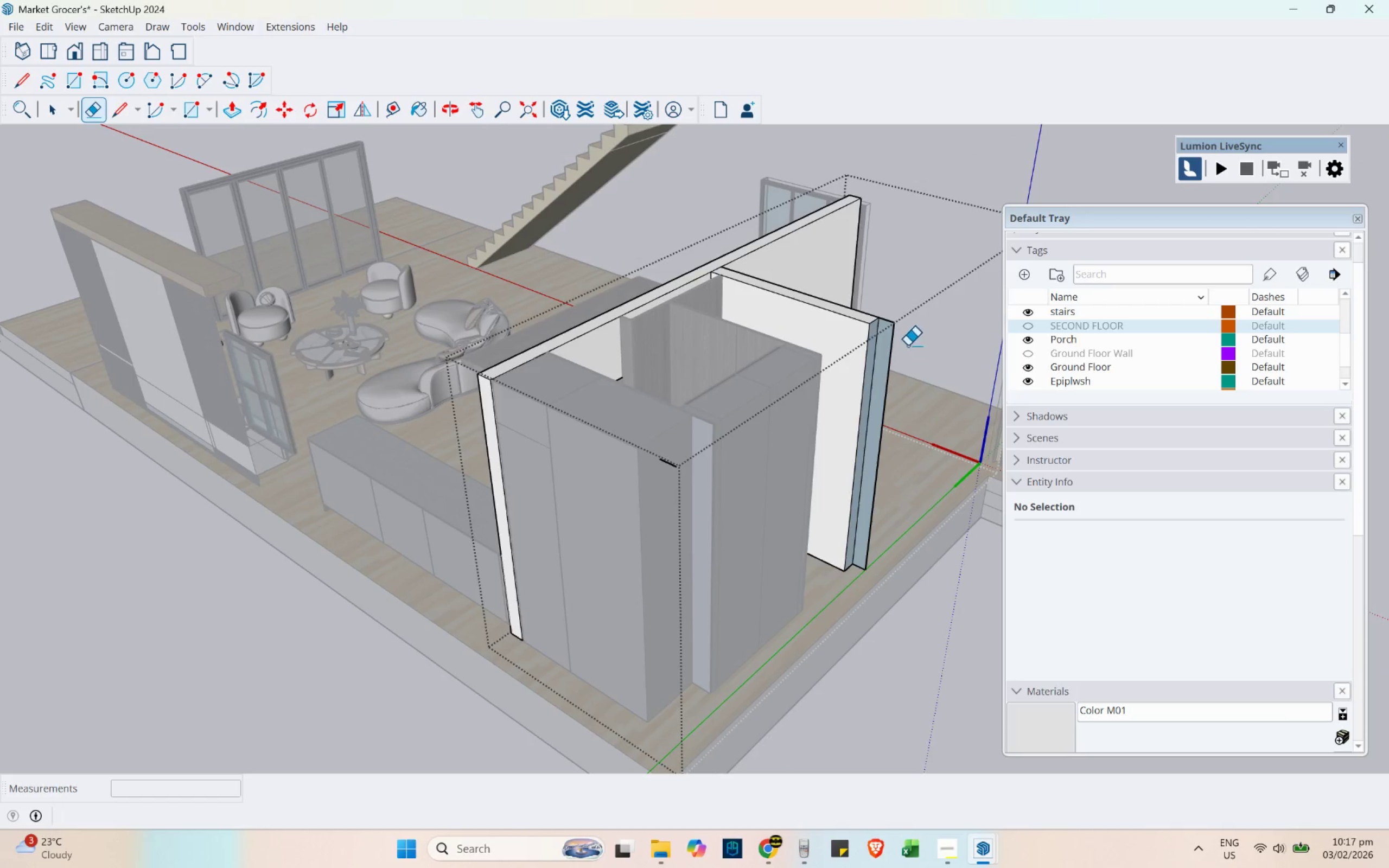 
left_click_drag(start_coordinate=[899, 341], to_coordinate=[890, 316])
 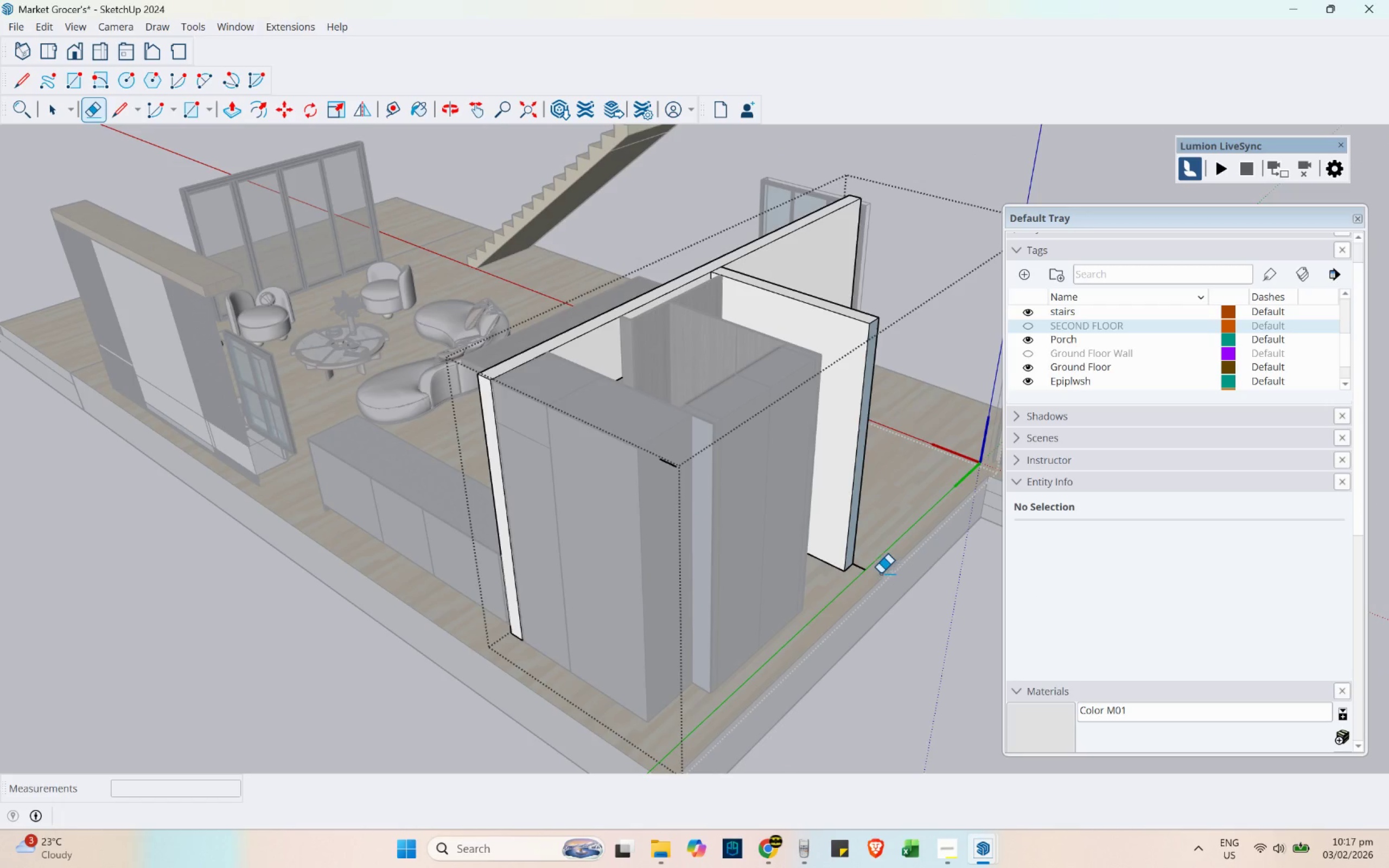 
left_click_drag(start_coordinate=[864, 571], to_coordinate=[872, 559])
 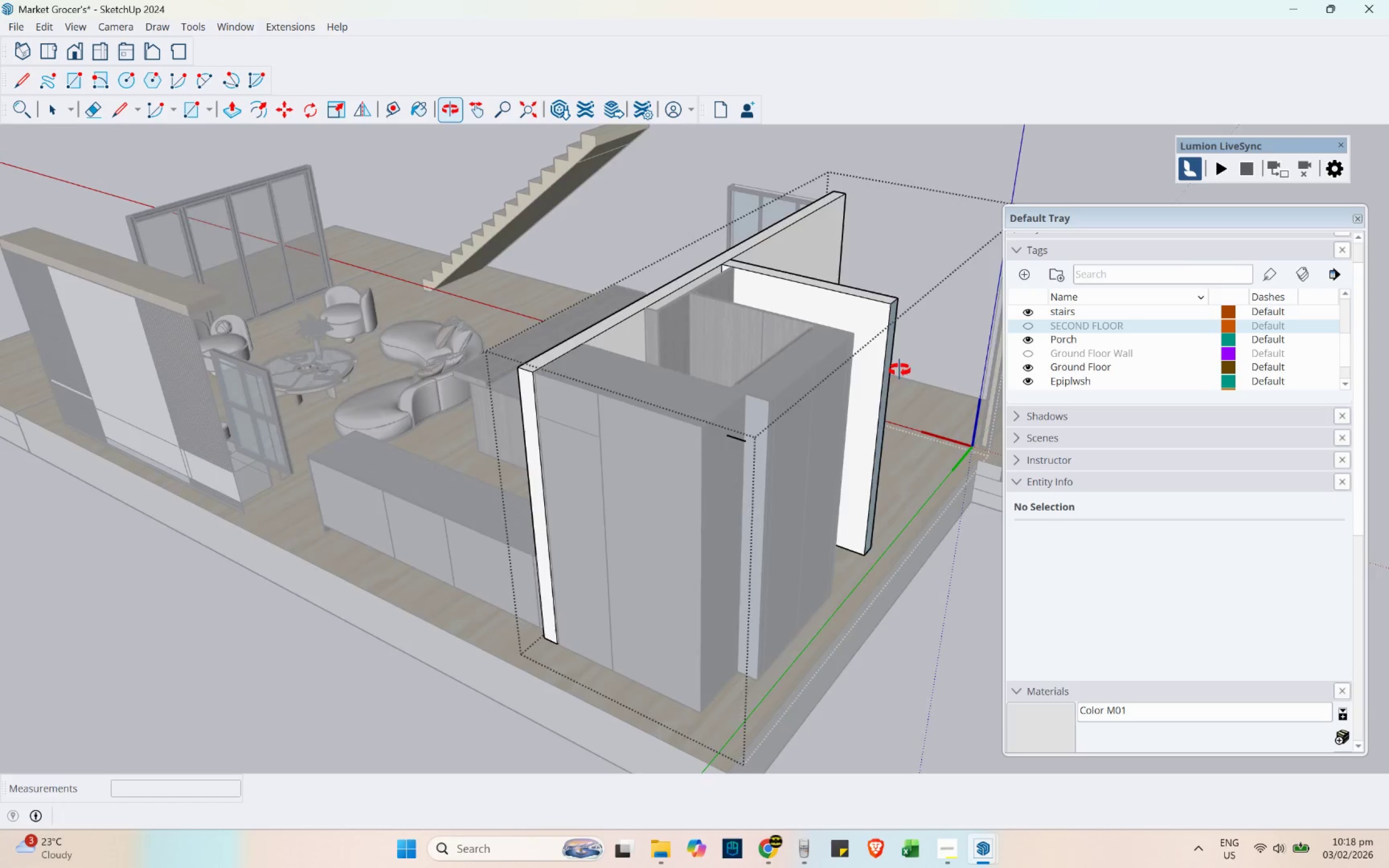 
scroll: coordinate [543, 407], scroll_direction: up, amount: 2.0
 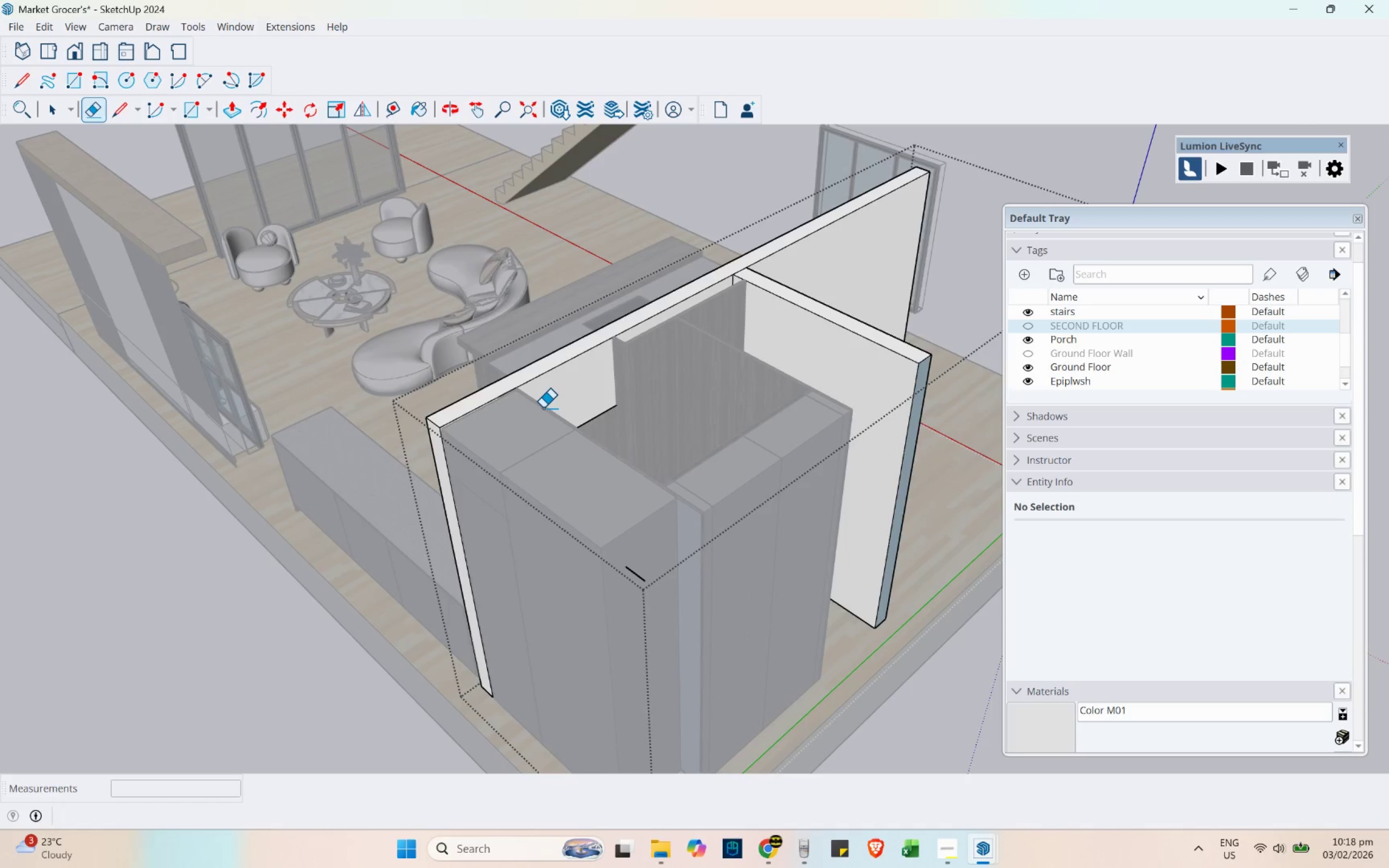 
key(P)
 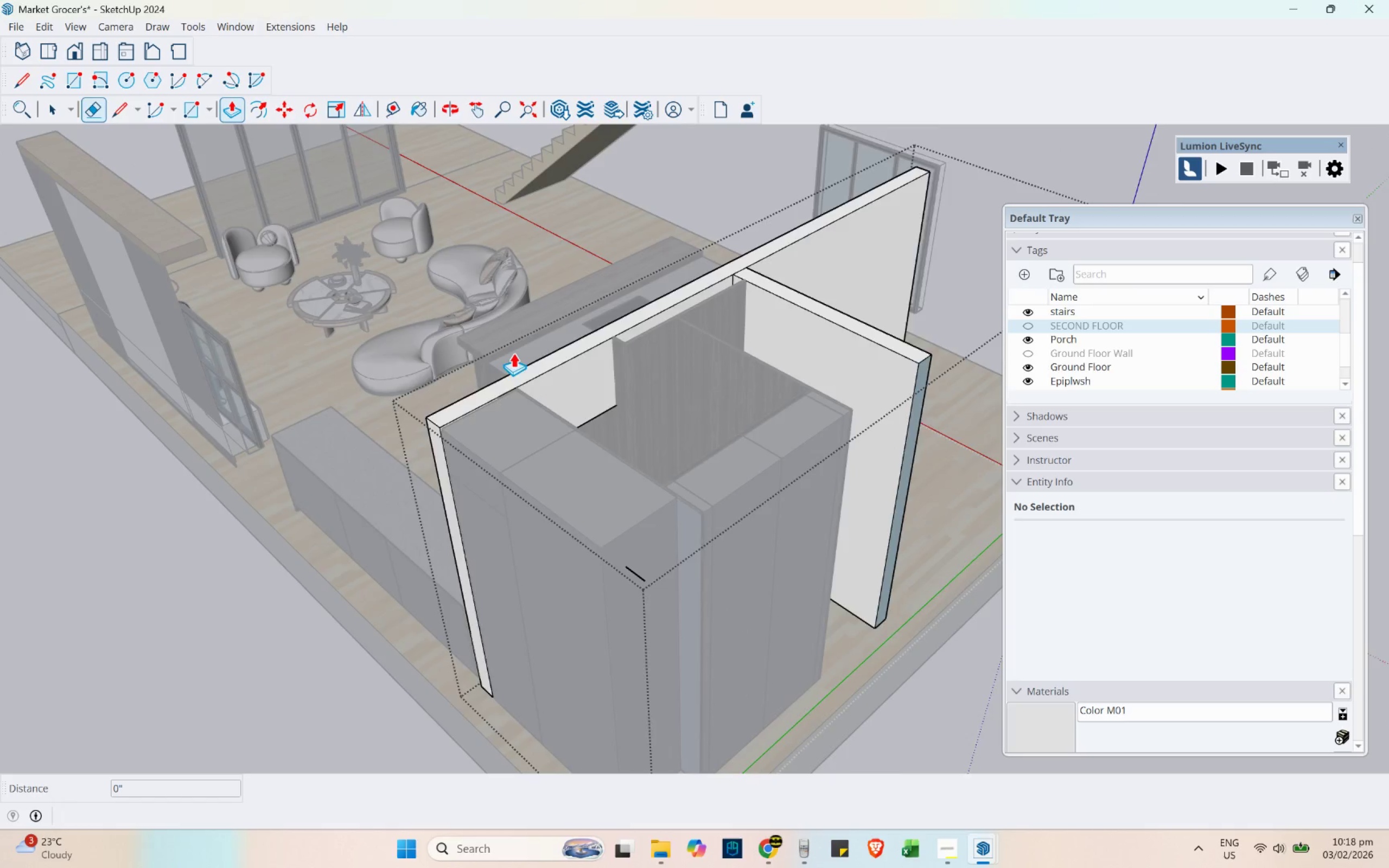 
scroll: coordinate [522, 369], scroll_direction: up, amount: 2.0
 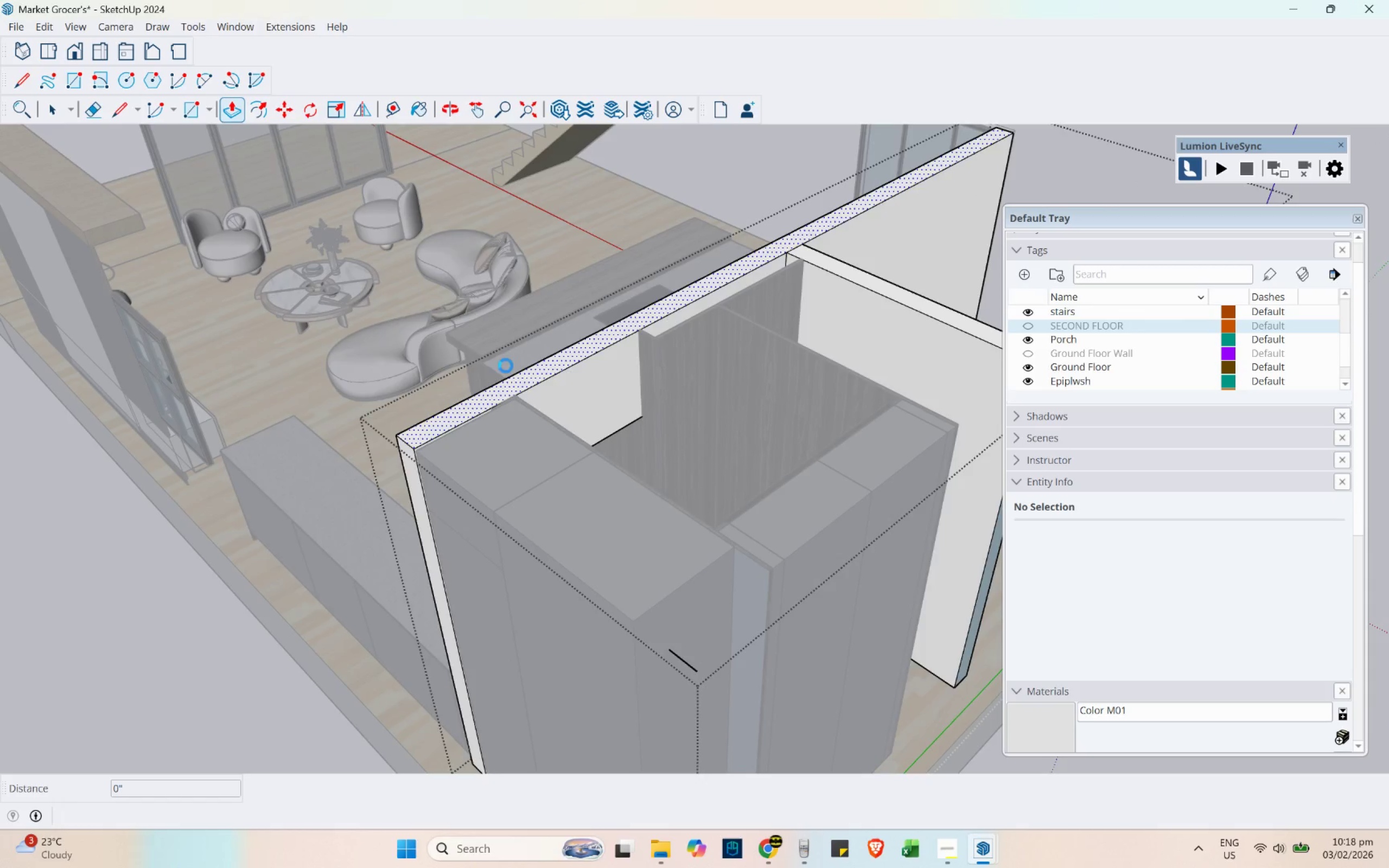 
scroll: coordinate [513, 467], scroll_direction: down, amount: 13.0
 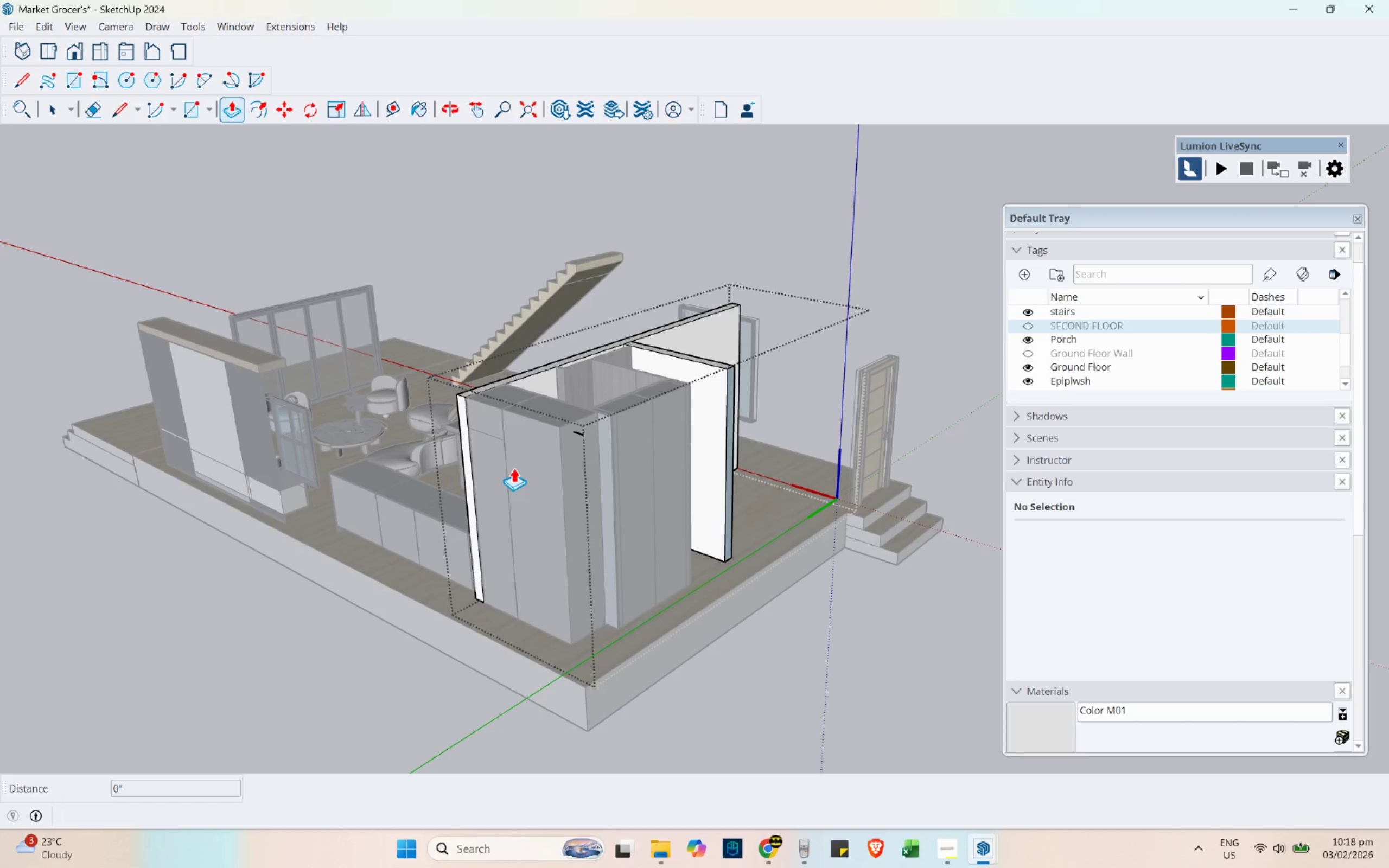 
key(Space)
 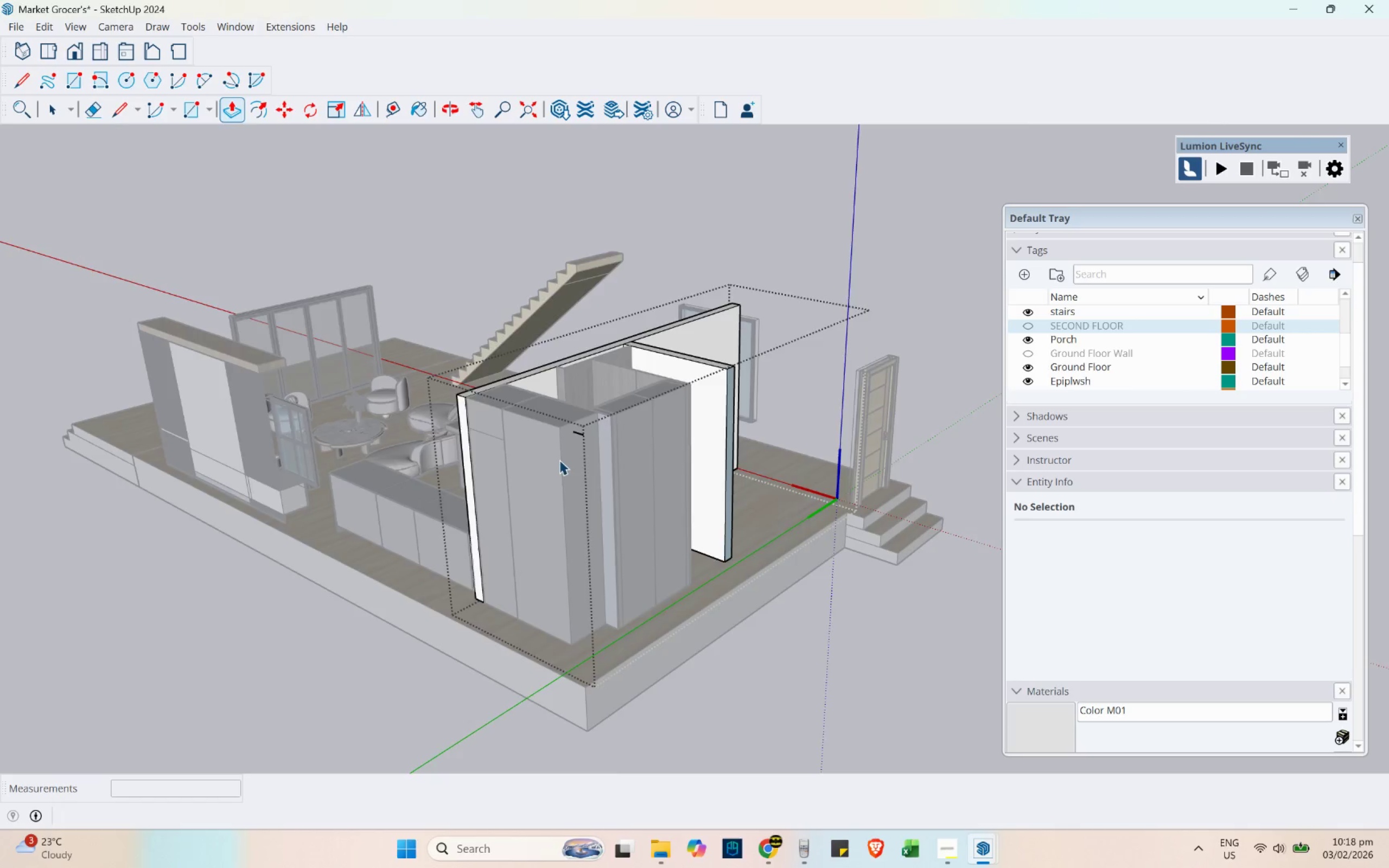 
key(Escape)
 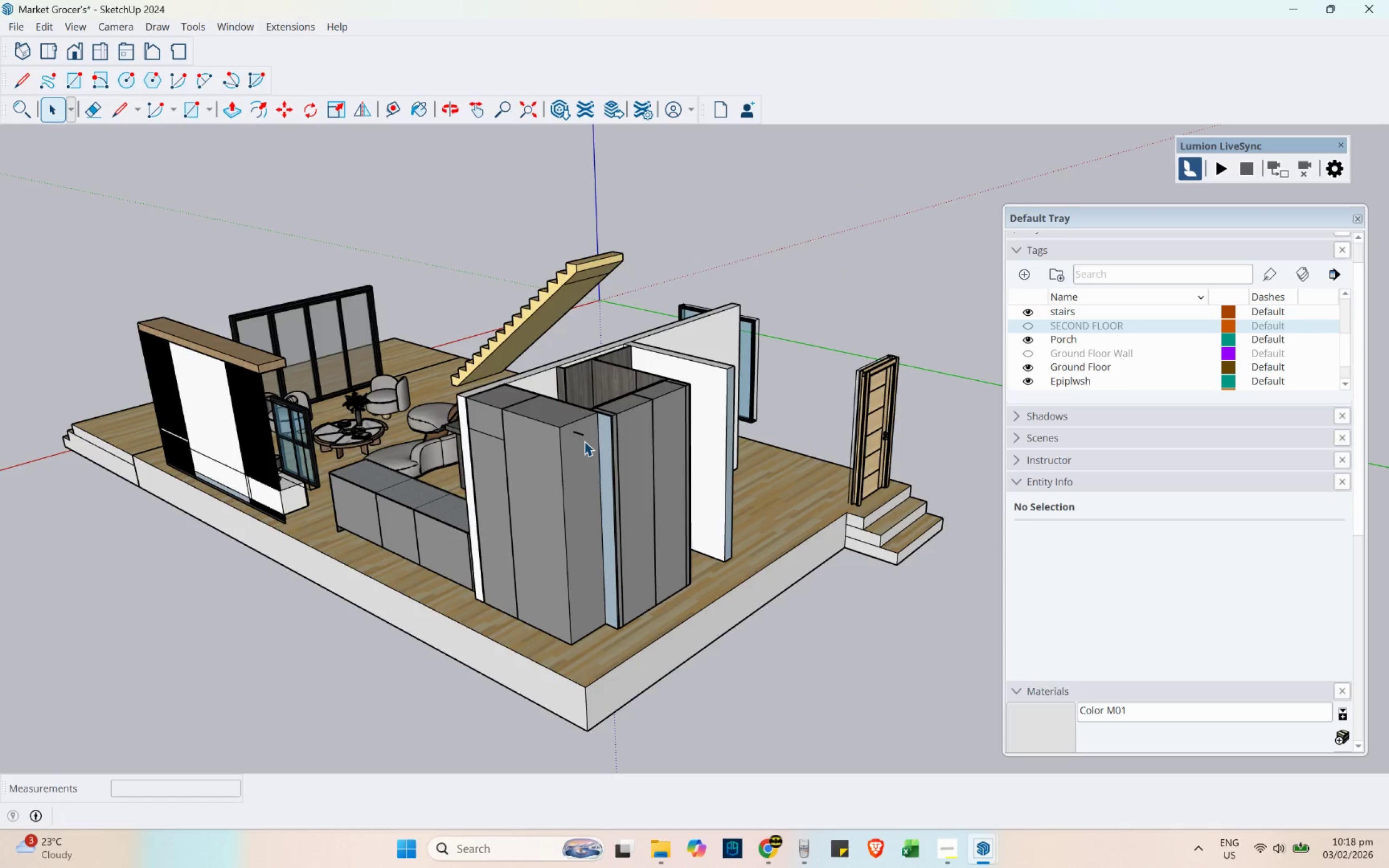 
left_click([567, 430])
 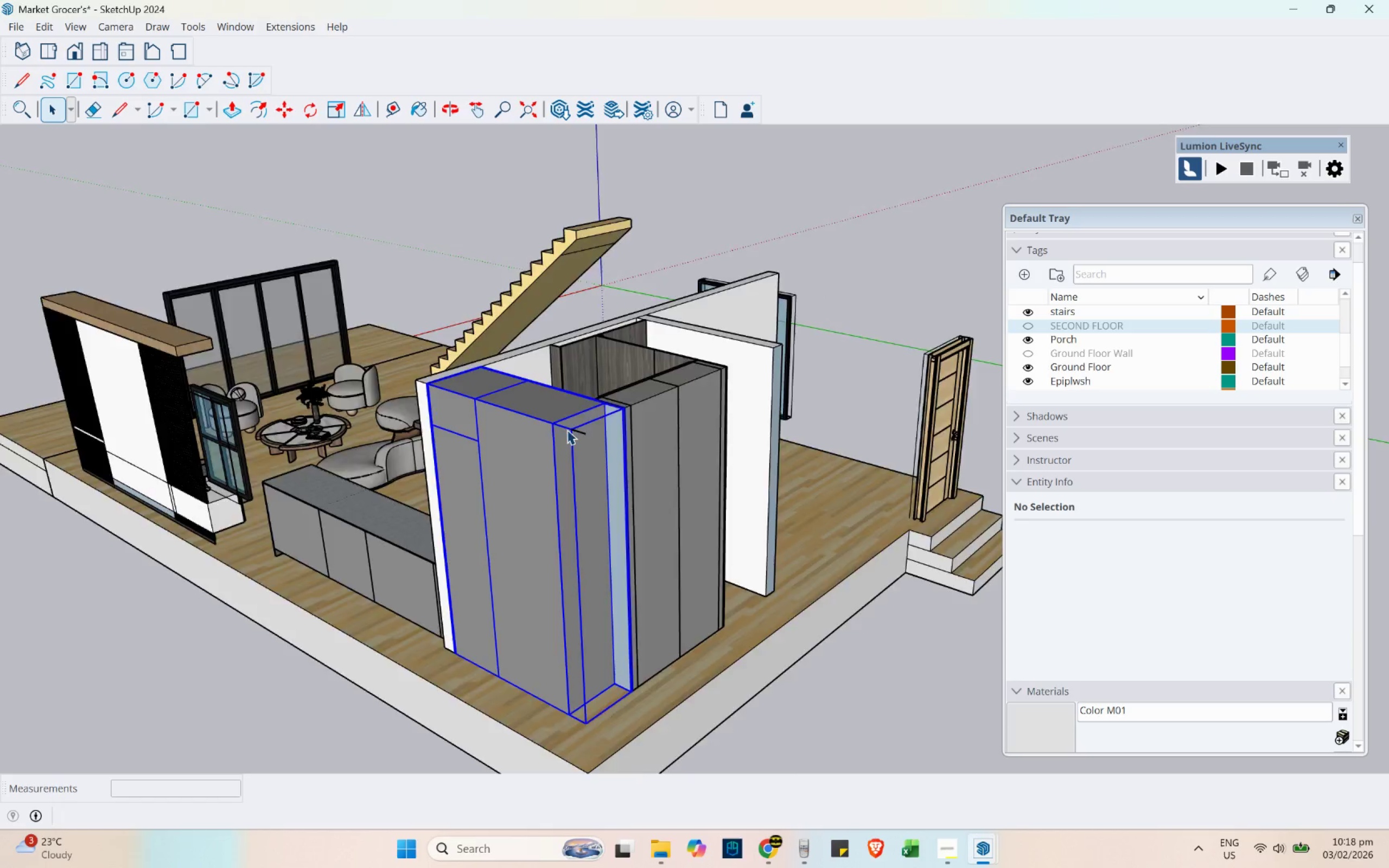 
scroll: coordinate [578, 438], scroll_direction: up, amount: 3.0
 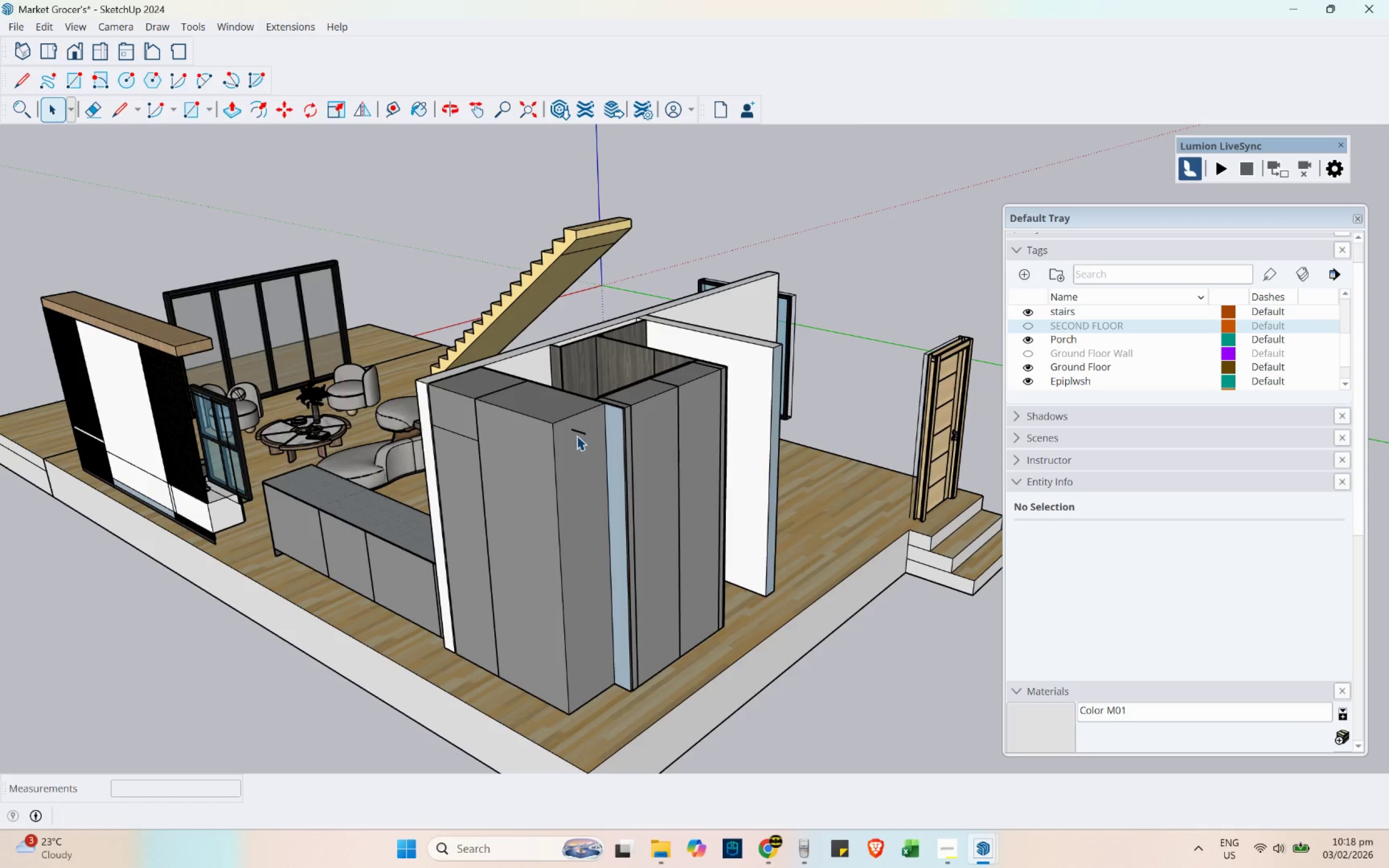 
double_click([567, 430])
 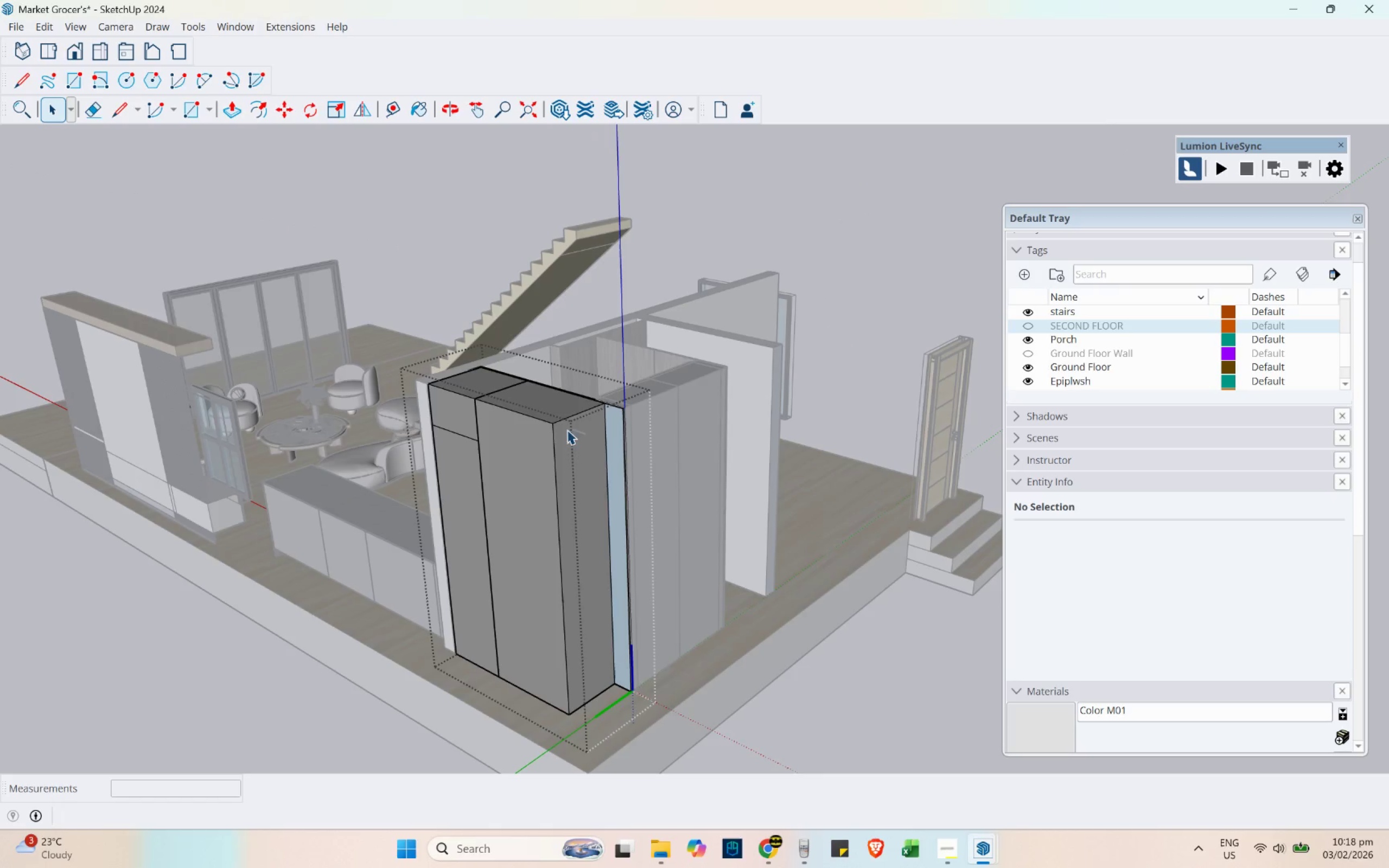 
key(E)
 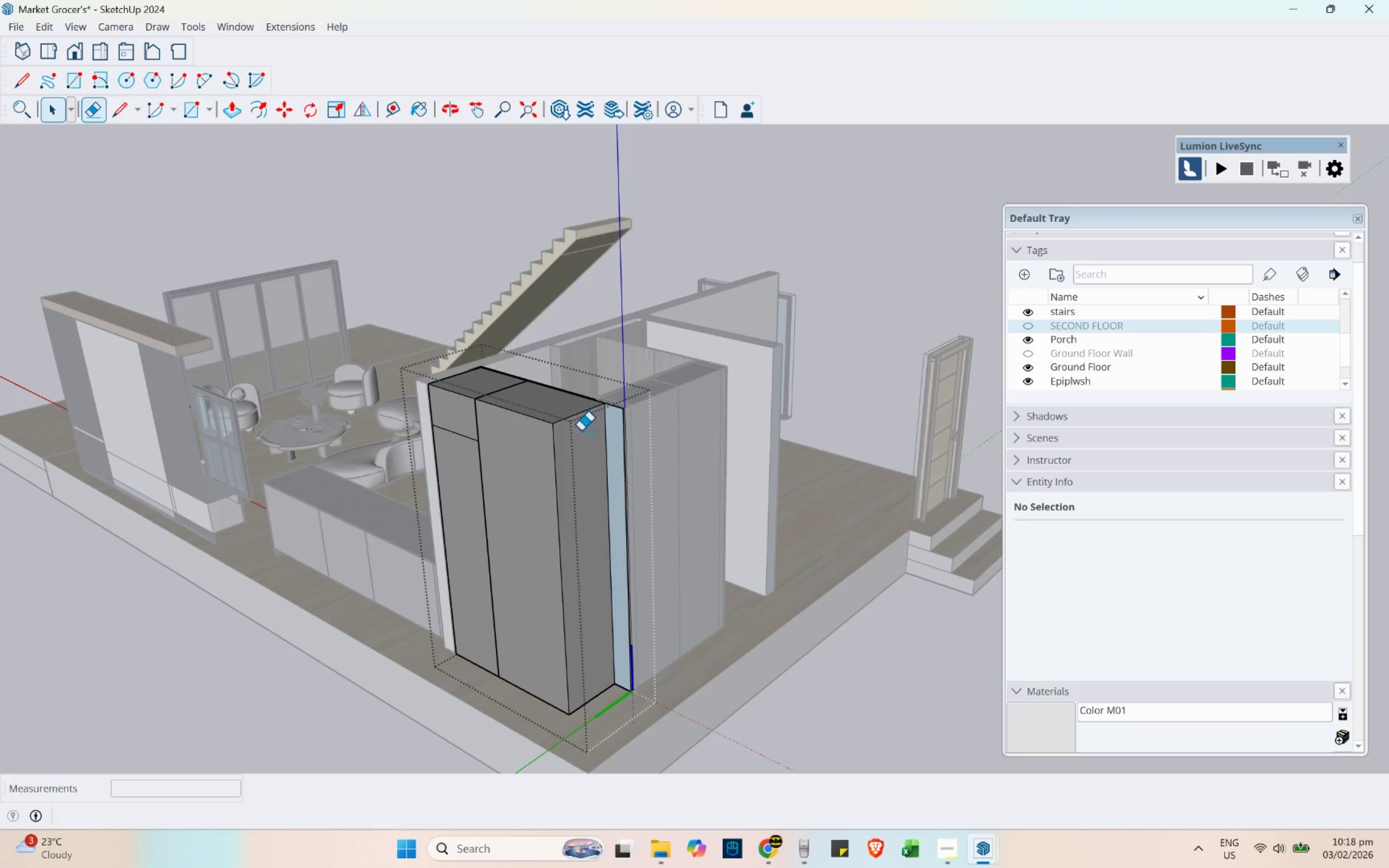 
left_click_drag(start_coordinate=[581, 429], to_coordinate=[582, 440])
 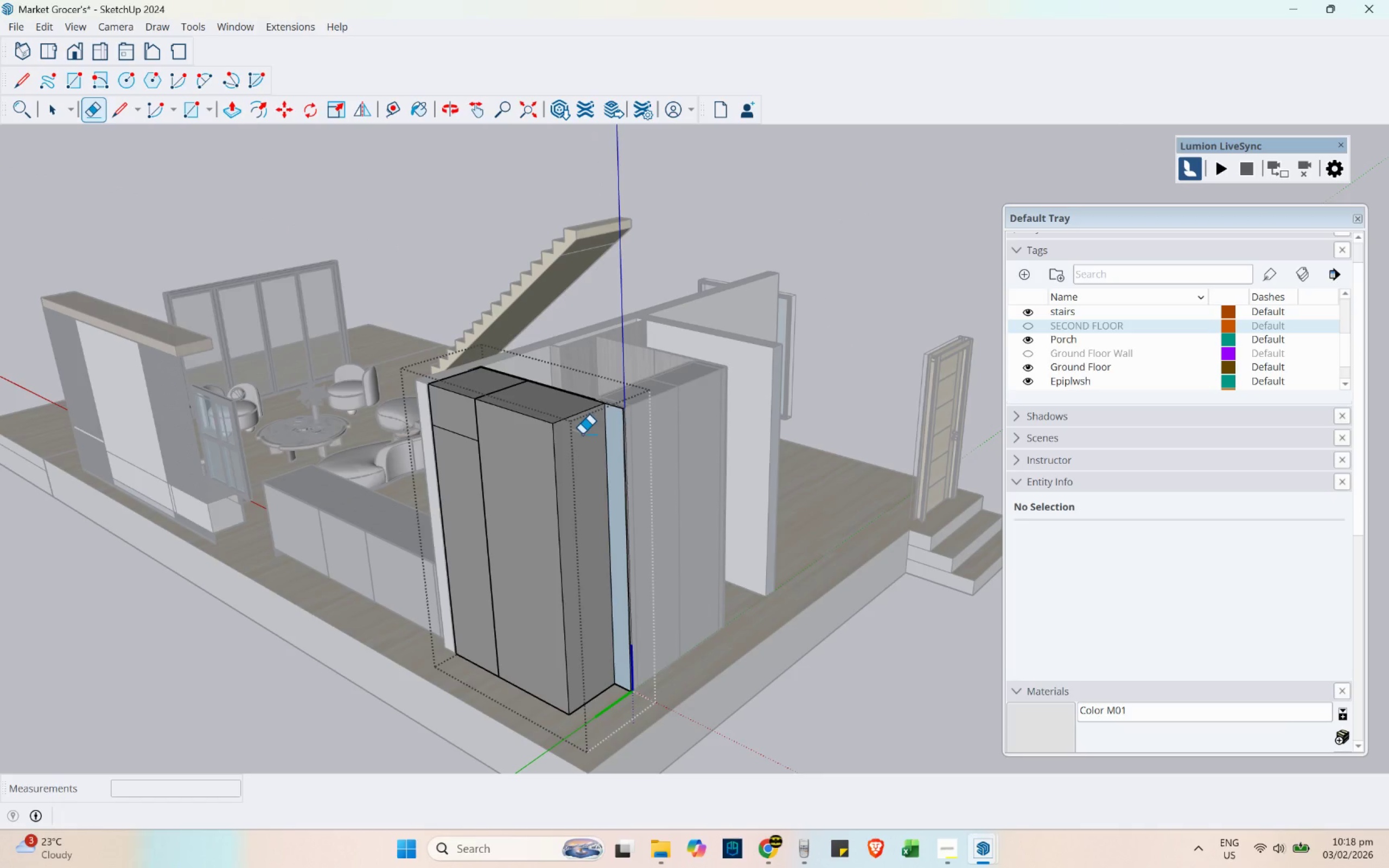 
key(Escape)
 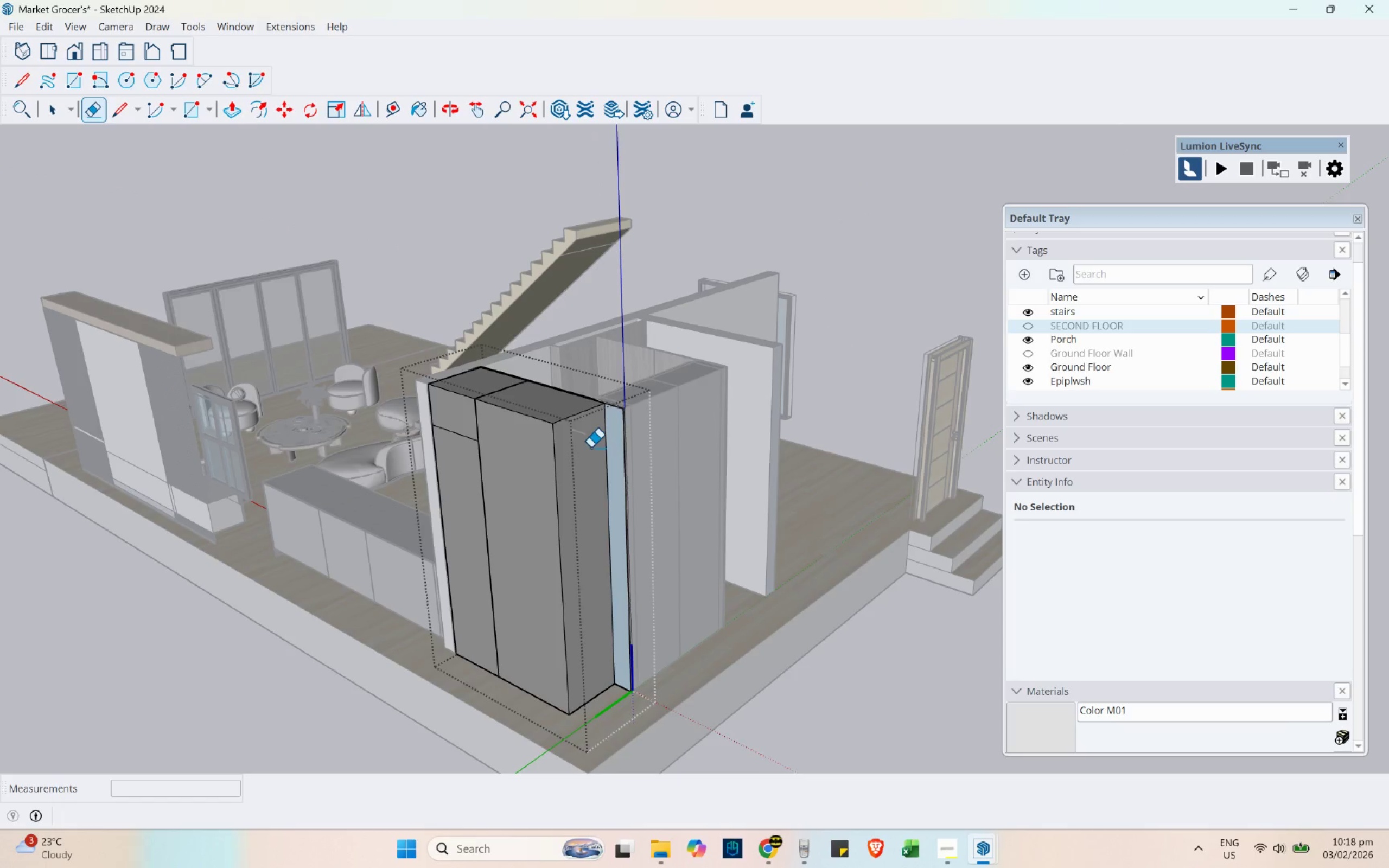 
key(Escape)
 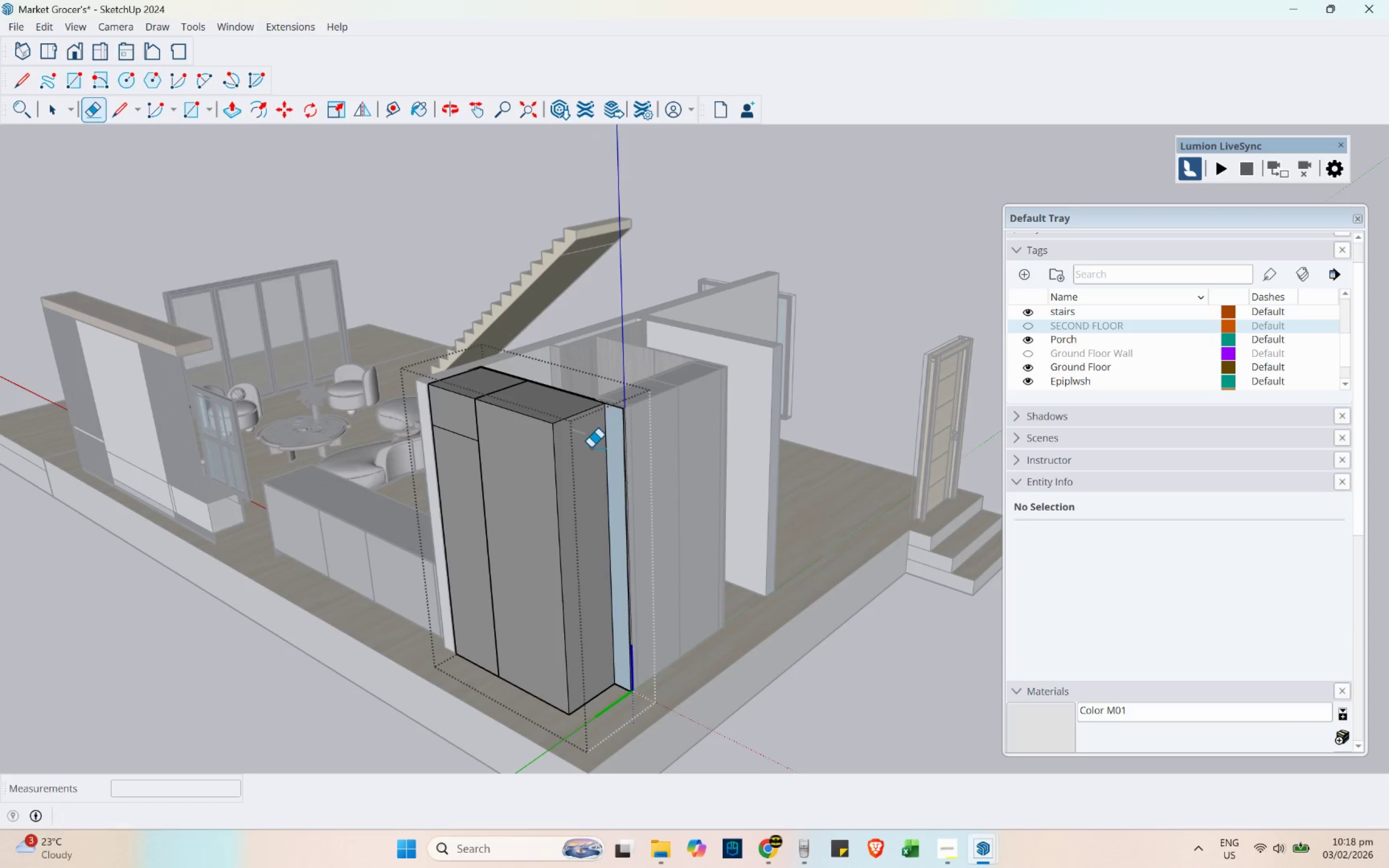 
key(Space)
 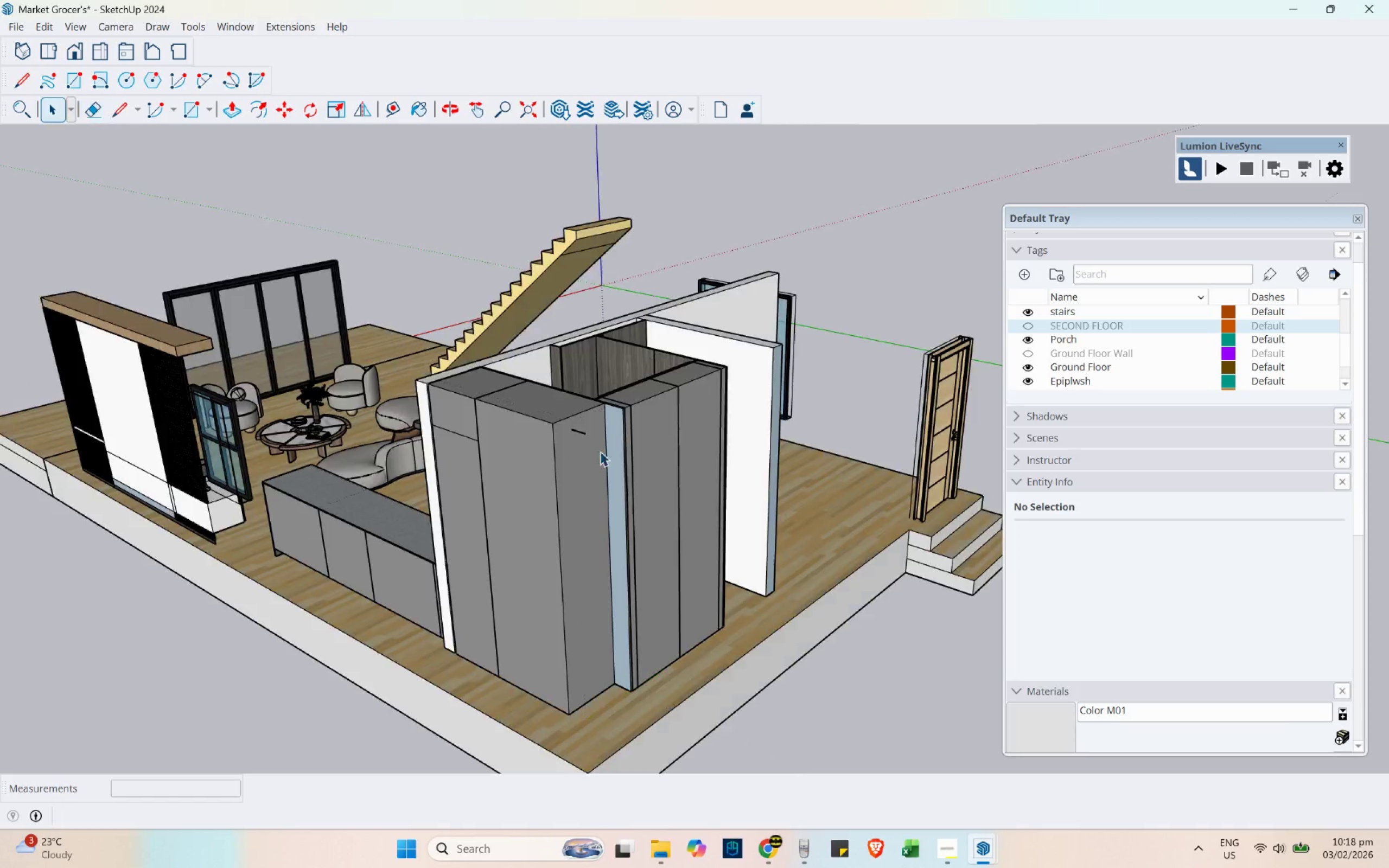 
key(Escape)
 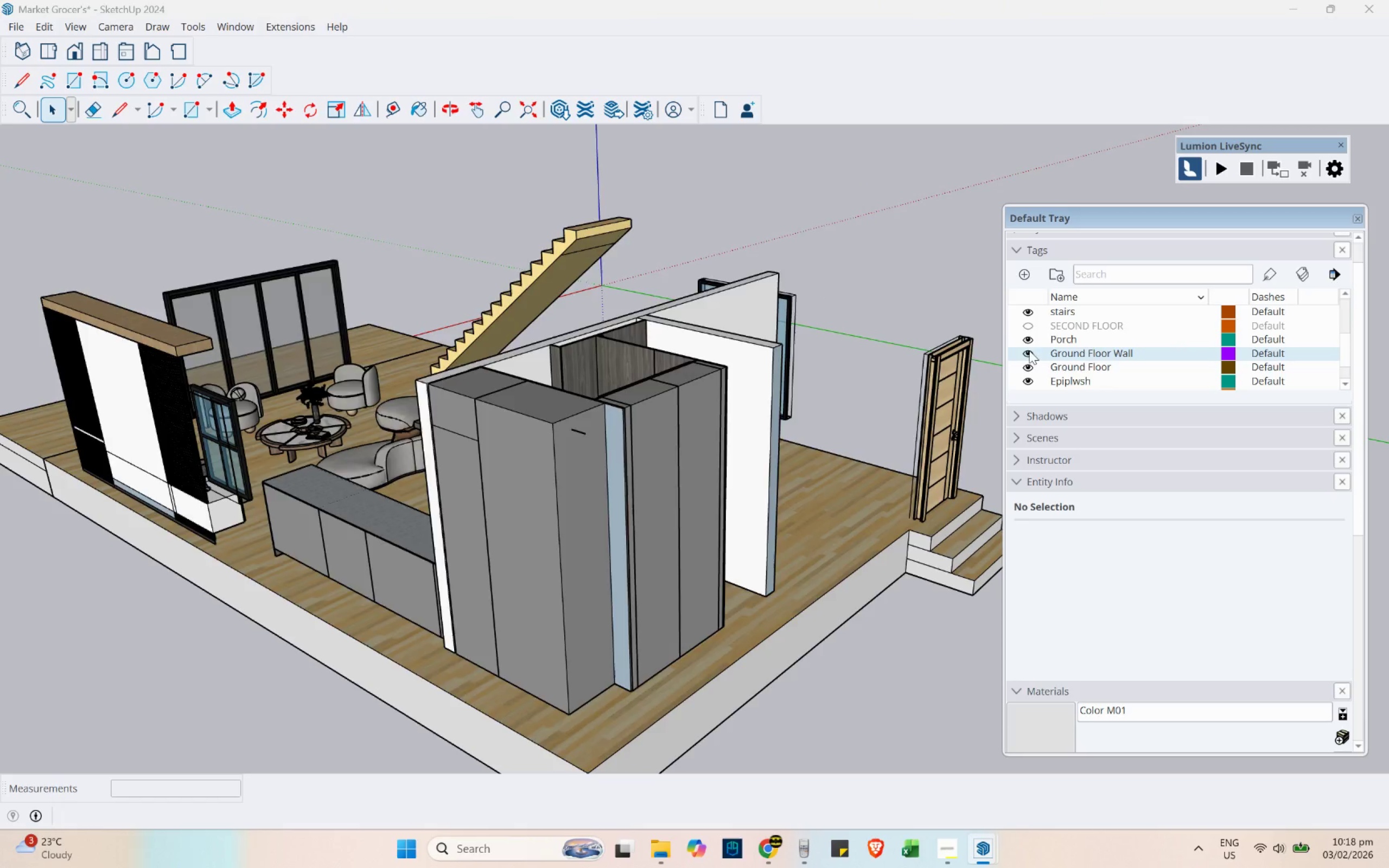 
left_click([1030, 326])
 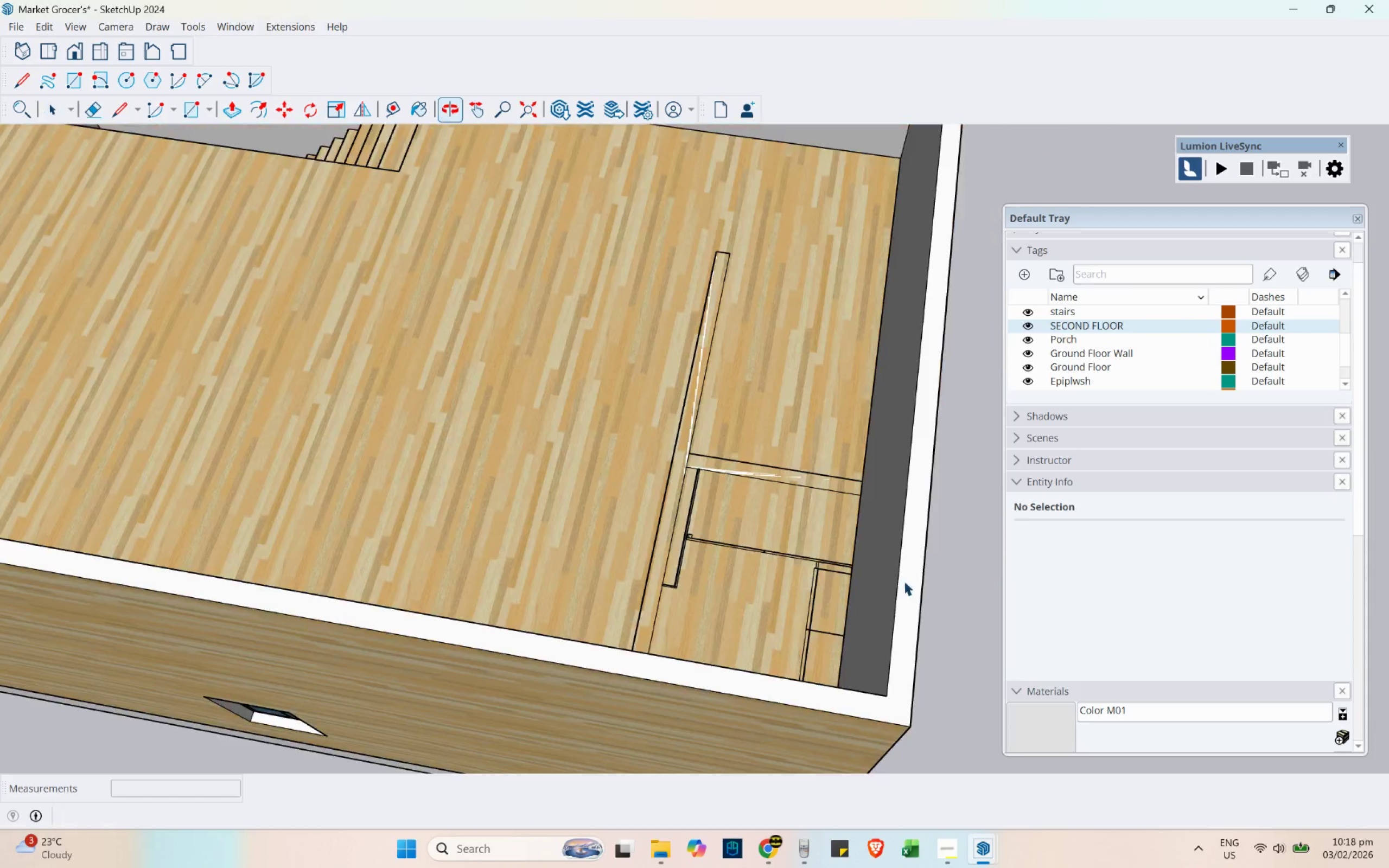 
scroll: coordinate [680, 431], scroll_direction: down, amount: 4.0
 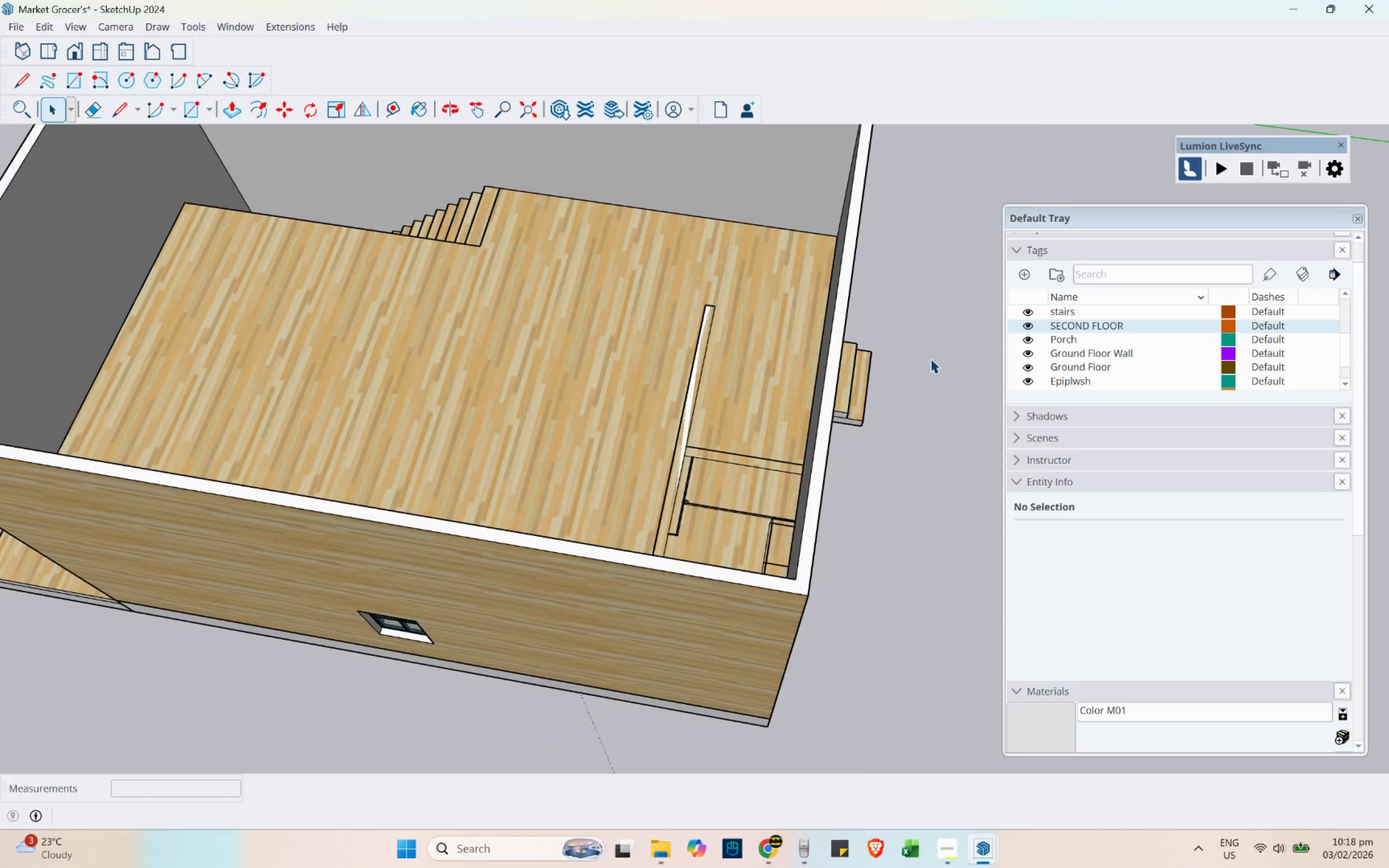 
left_click([1026, 326])
 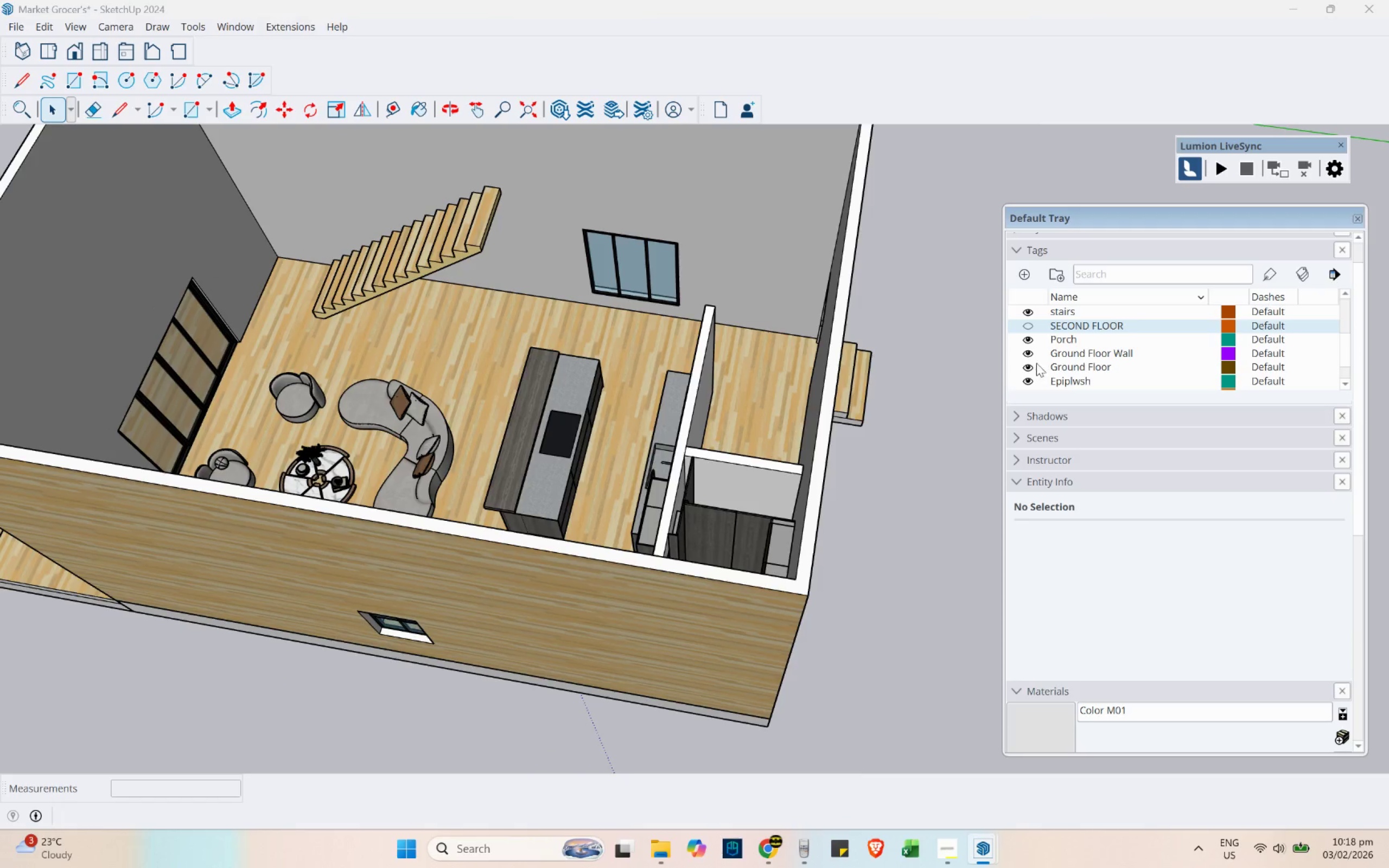 
left_click([1029, 354])
 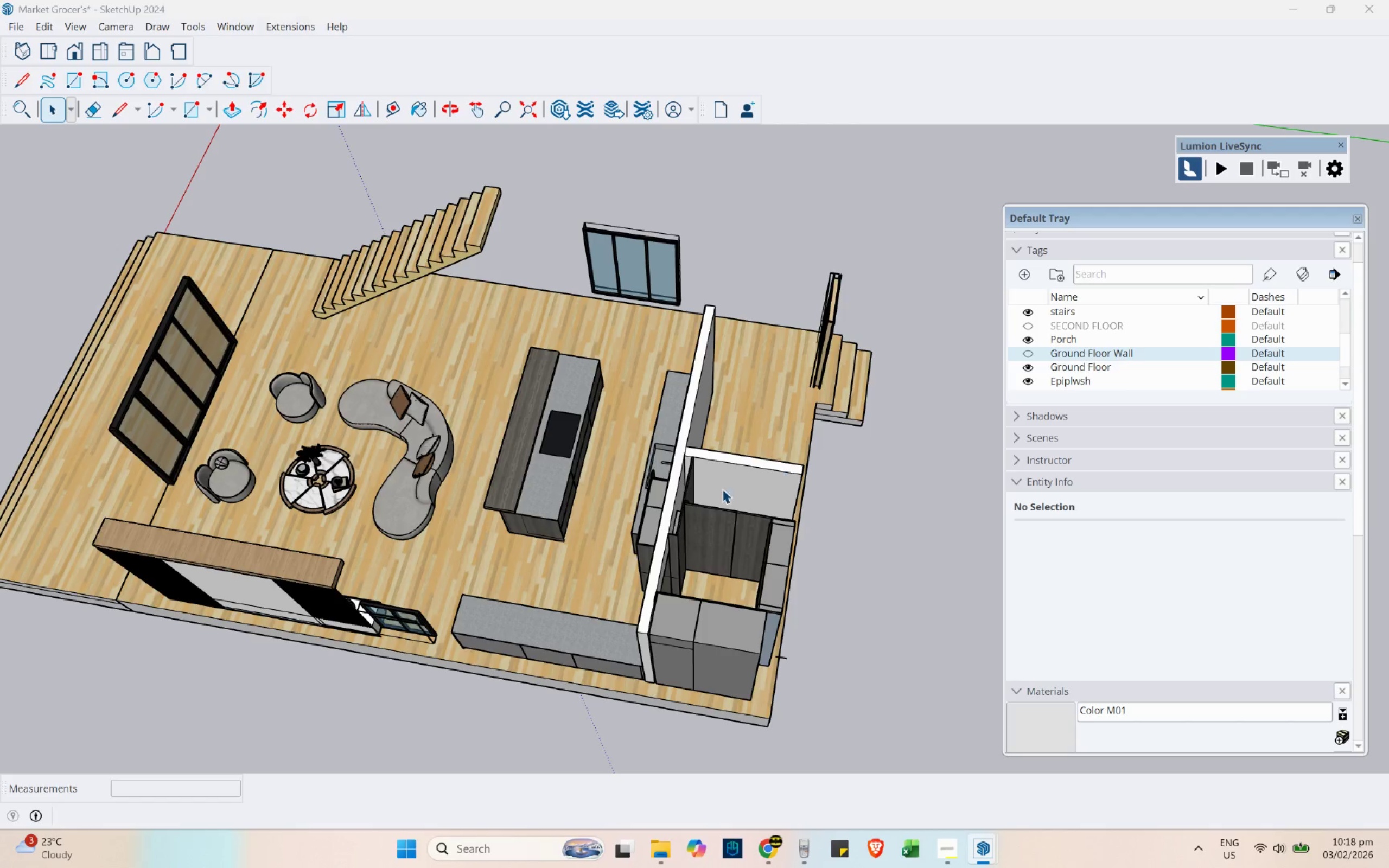 
left_click([679, 471])
 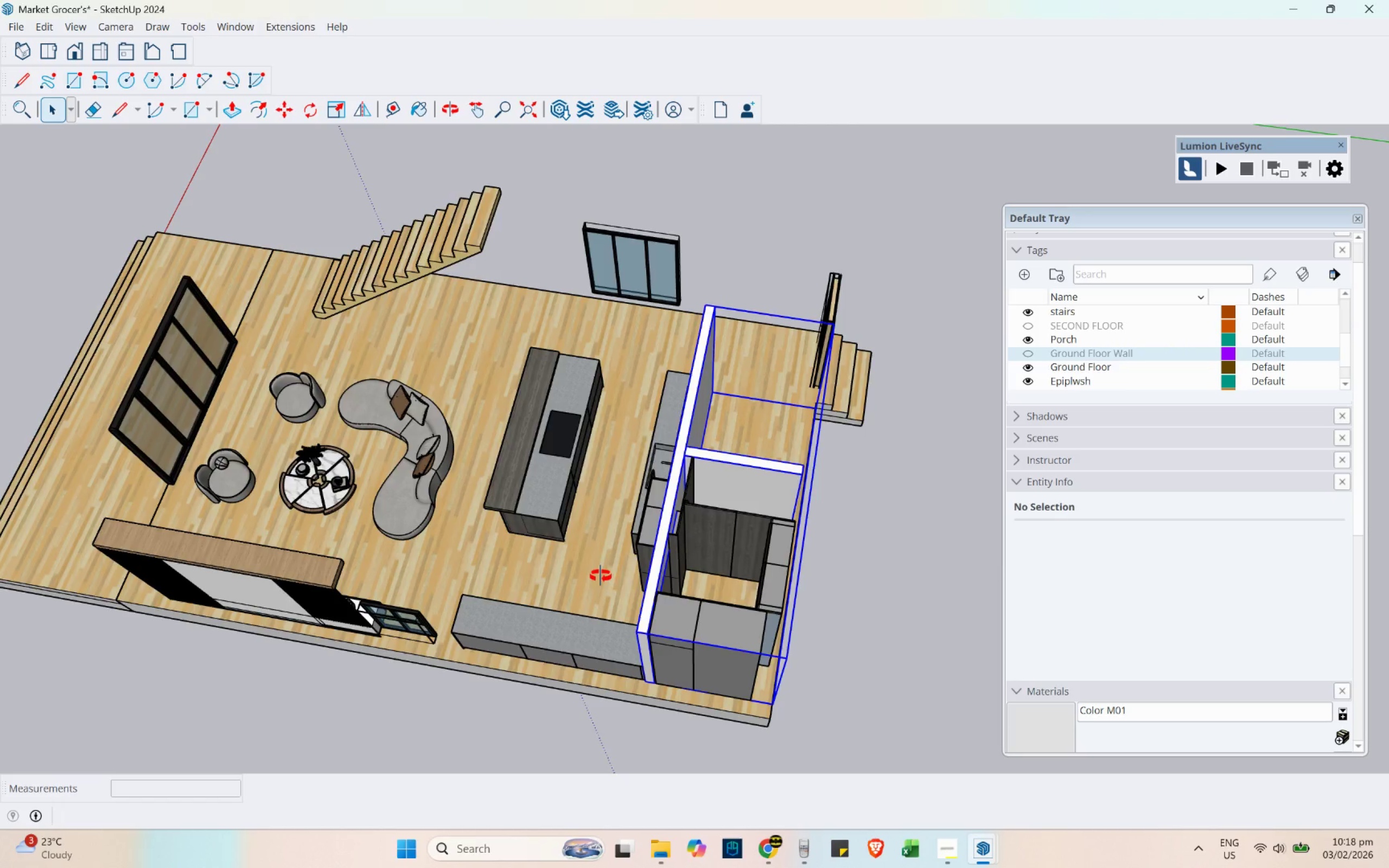 
scroll: coordinate [761, 595], scroll_direction: up, amount: 4.0
 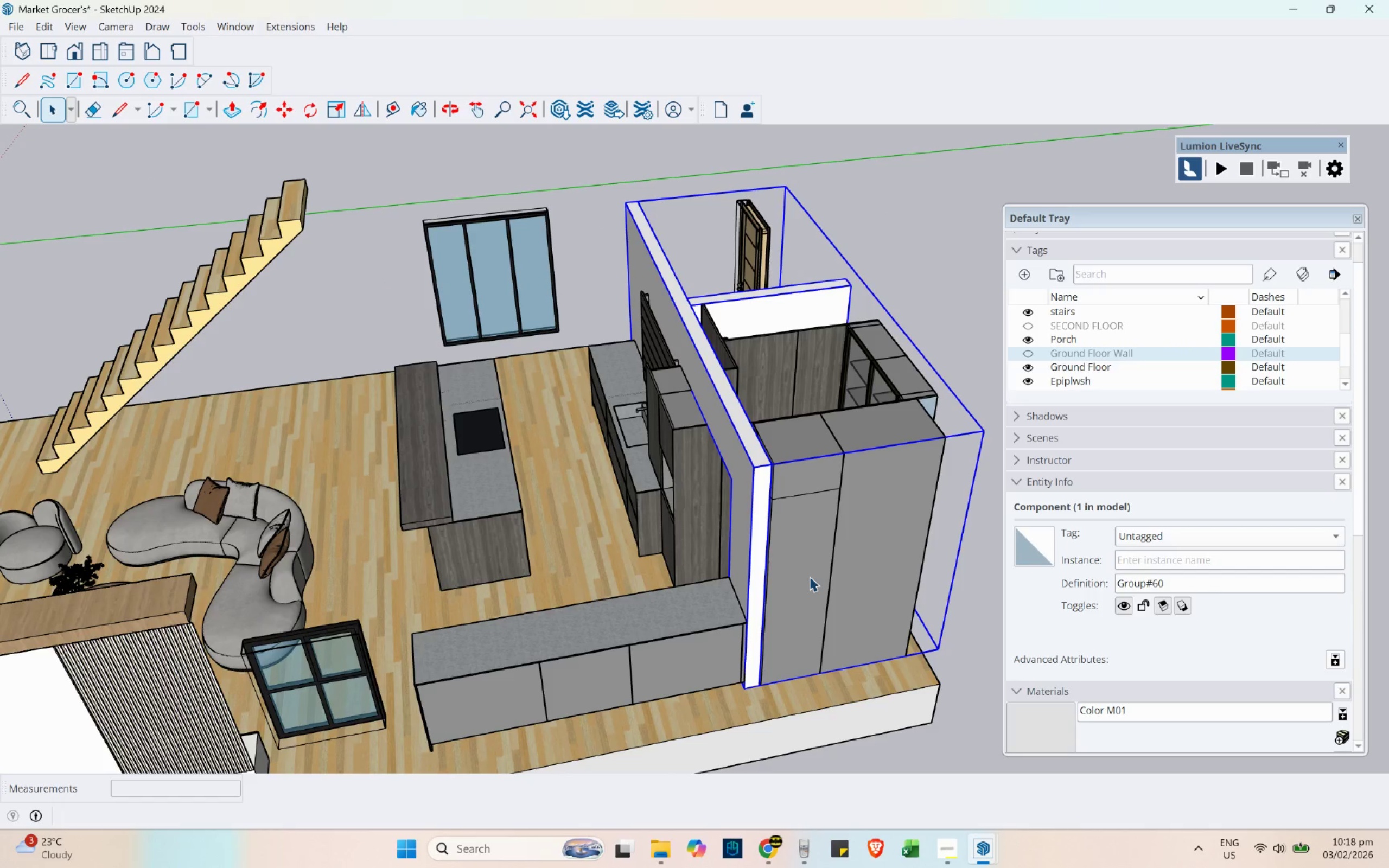 
left_click([810, 577])
 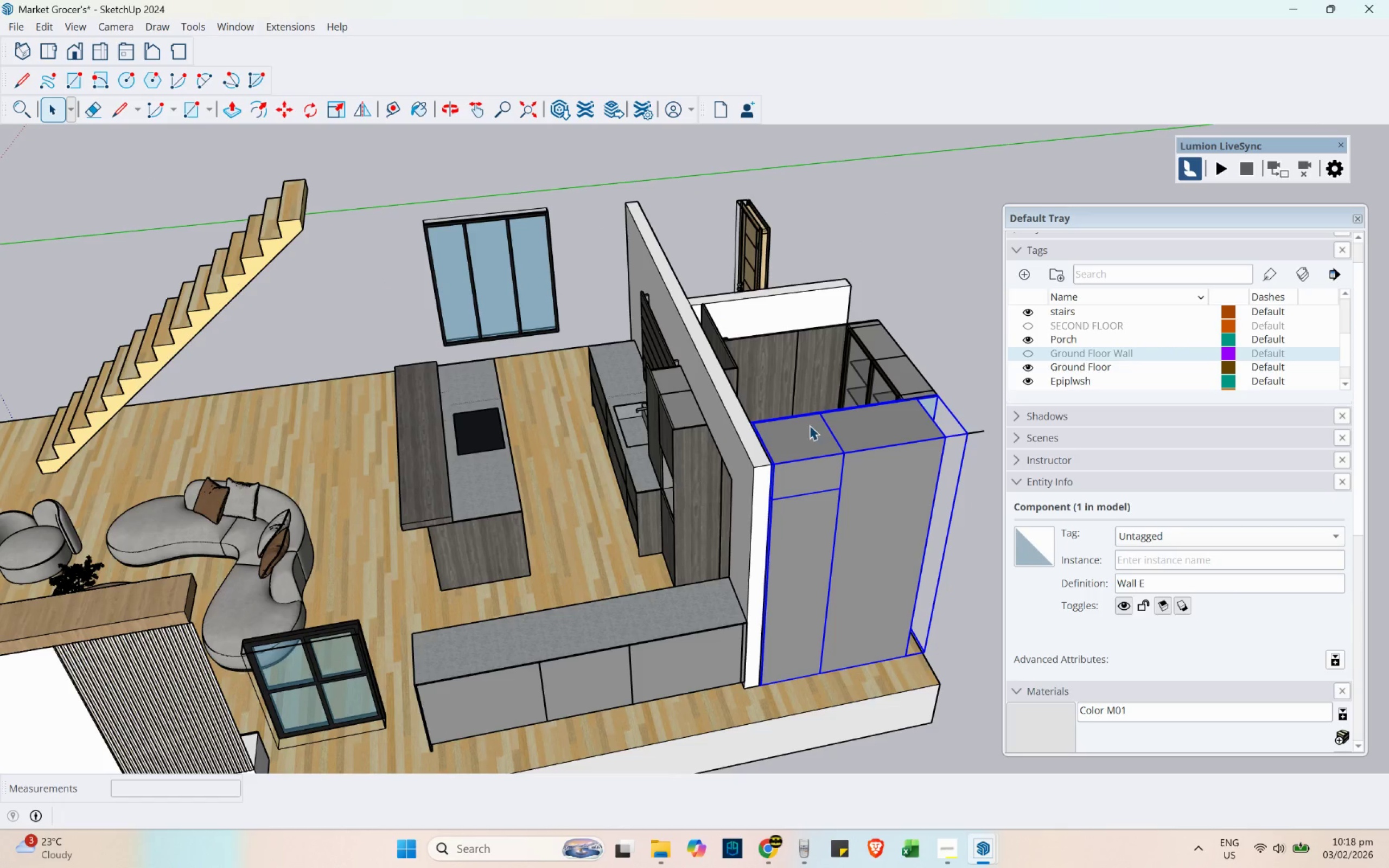 
hold_key(key=ControlLeft, duration=1.19)
left_click([754, 307])
 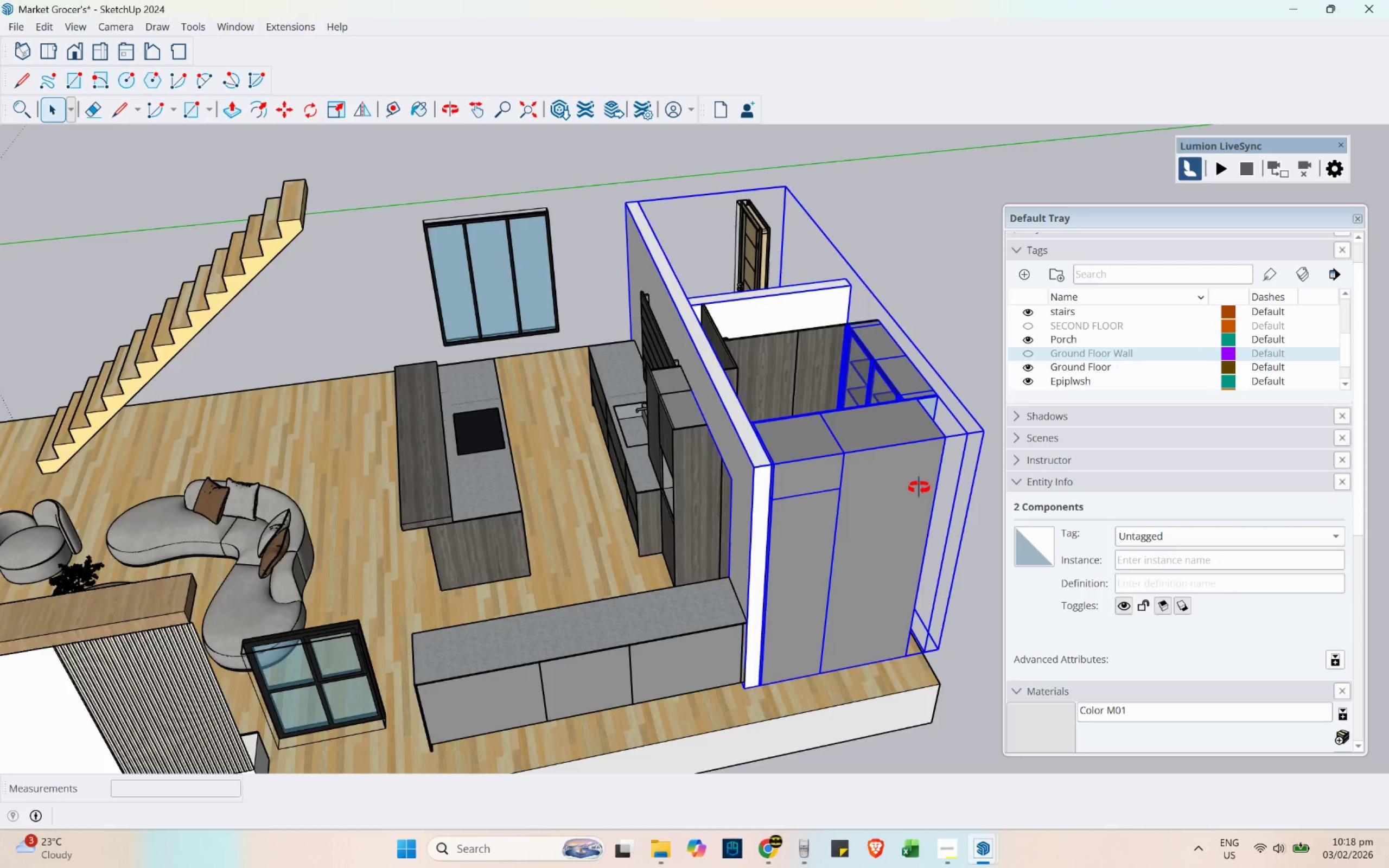 
hold_key(key=ShiftLeft, duration=1.35)
 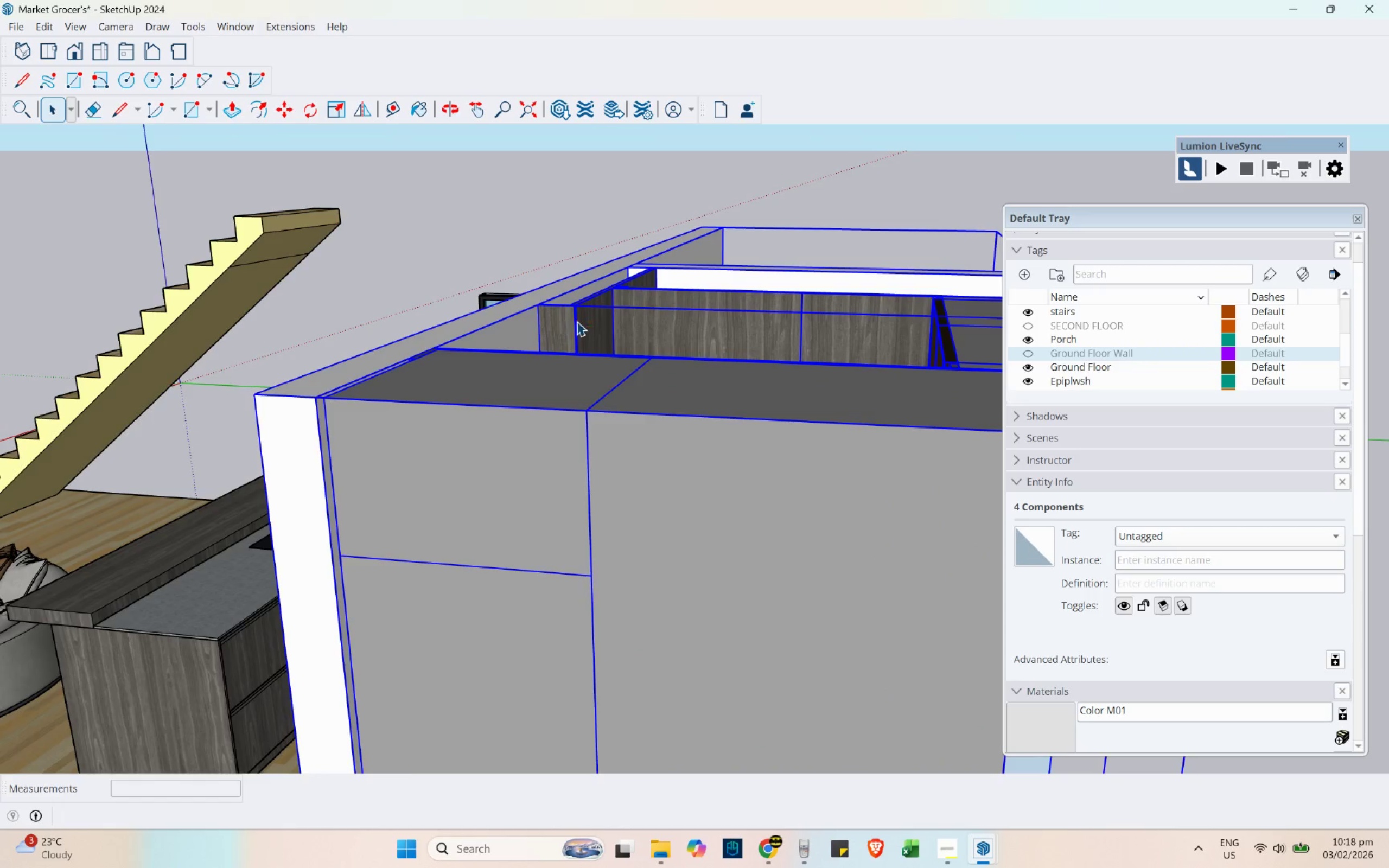 
scroll: coordinate [740, 298], scroll_direction: up, amount: 9.0
 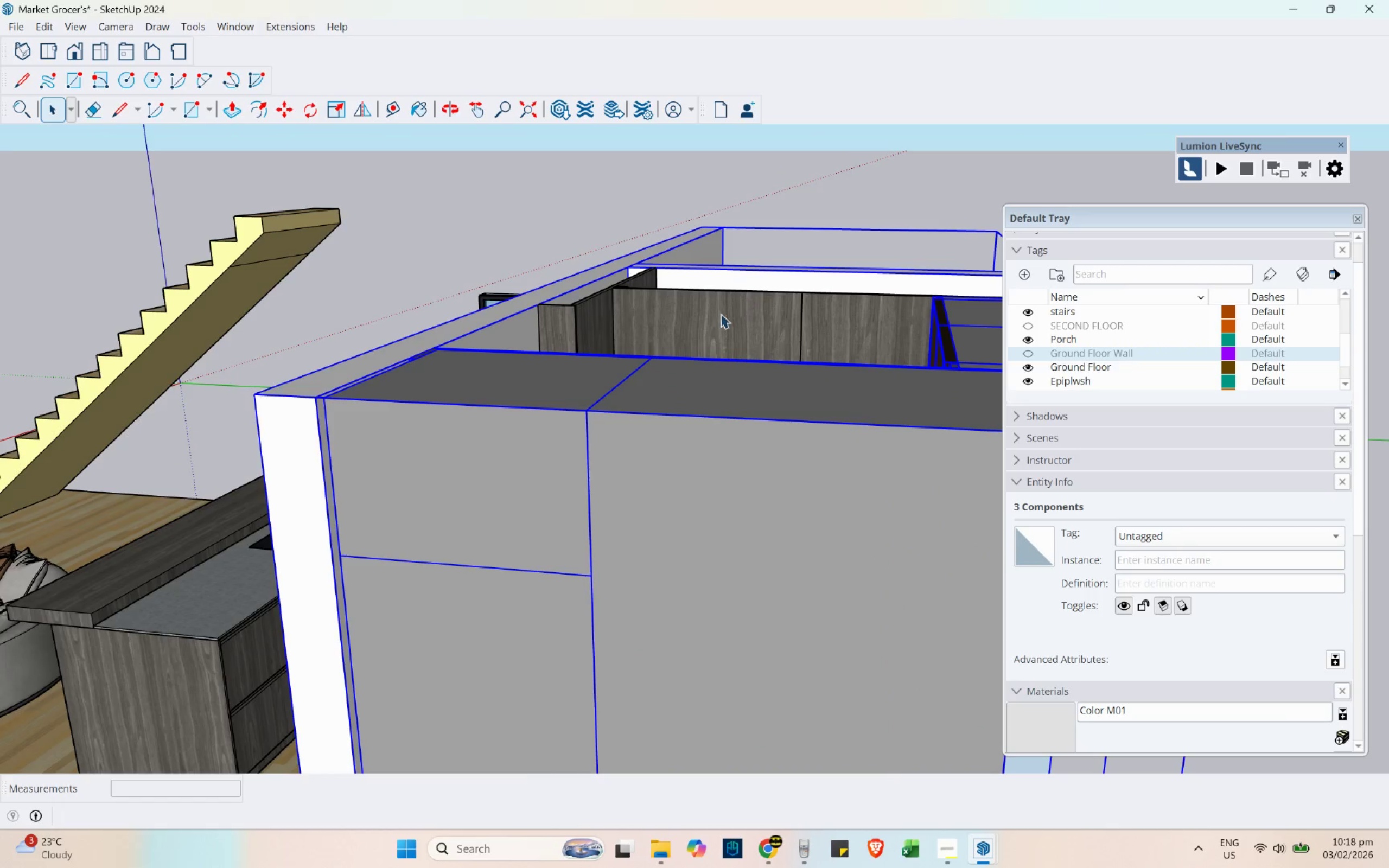 
scroll: coordinate [549, 334], scroll_direction: down, amount: 7.0
 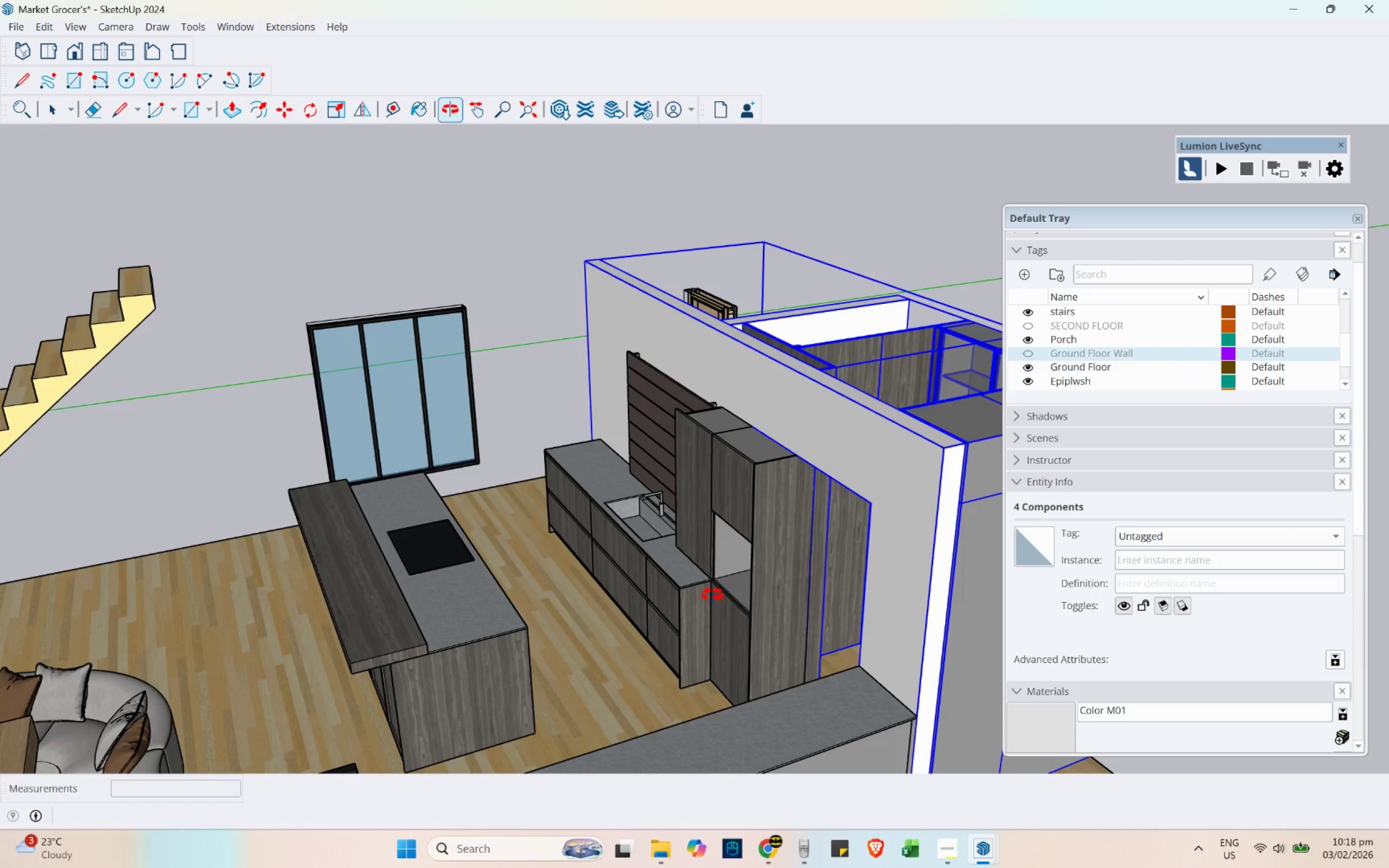 
hold_key(key=ShiftLeft, duration=0.53)
 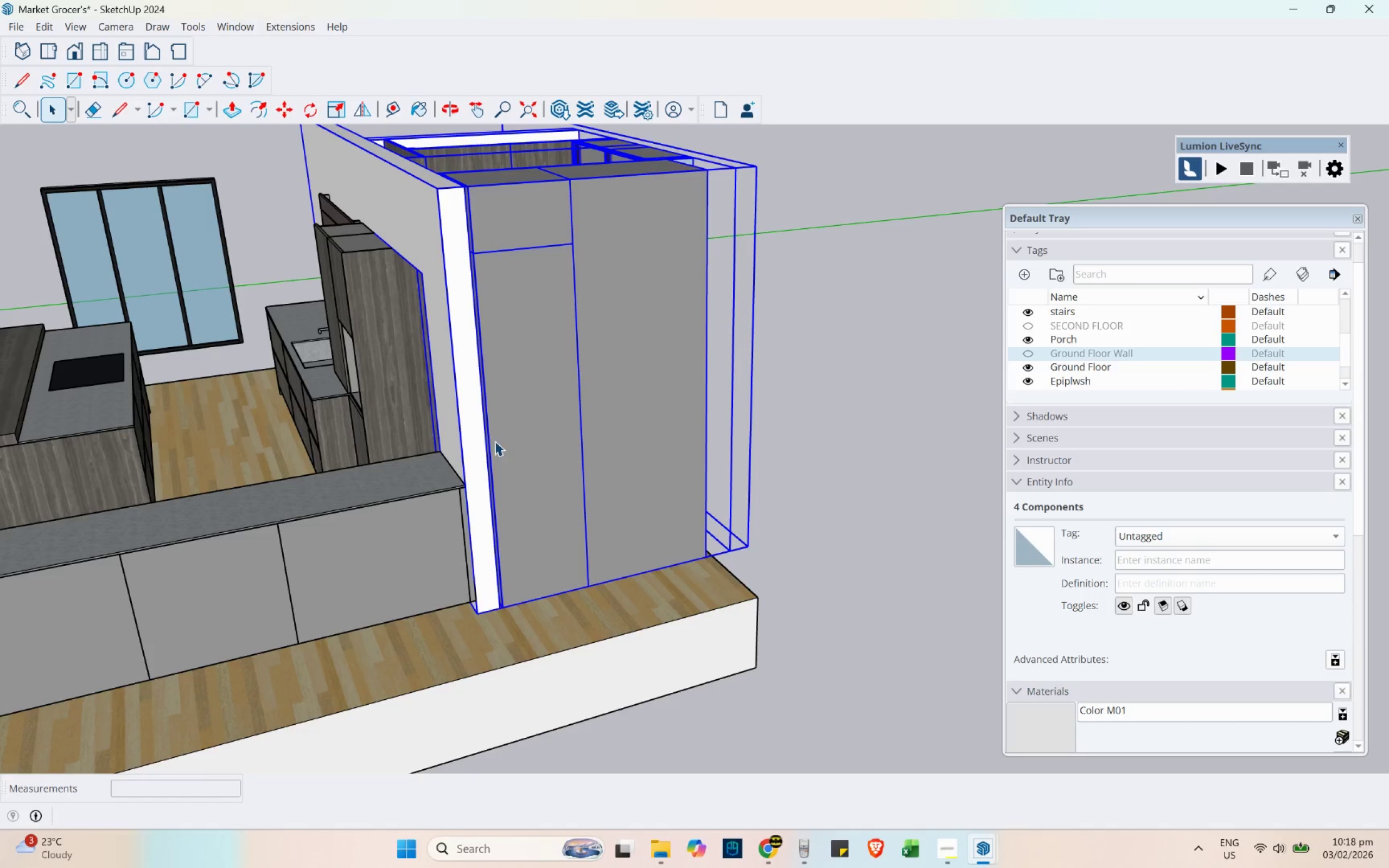 
key(M)
 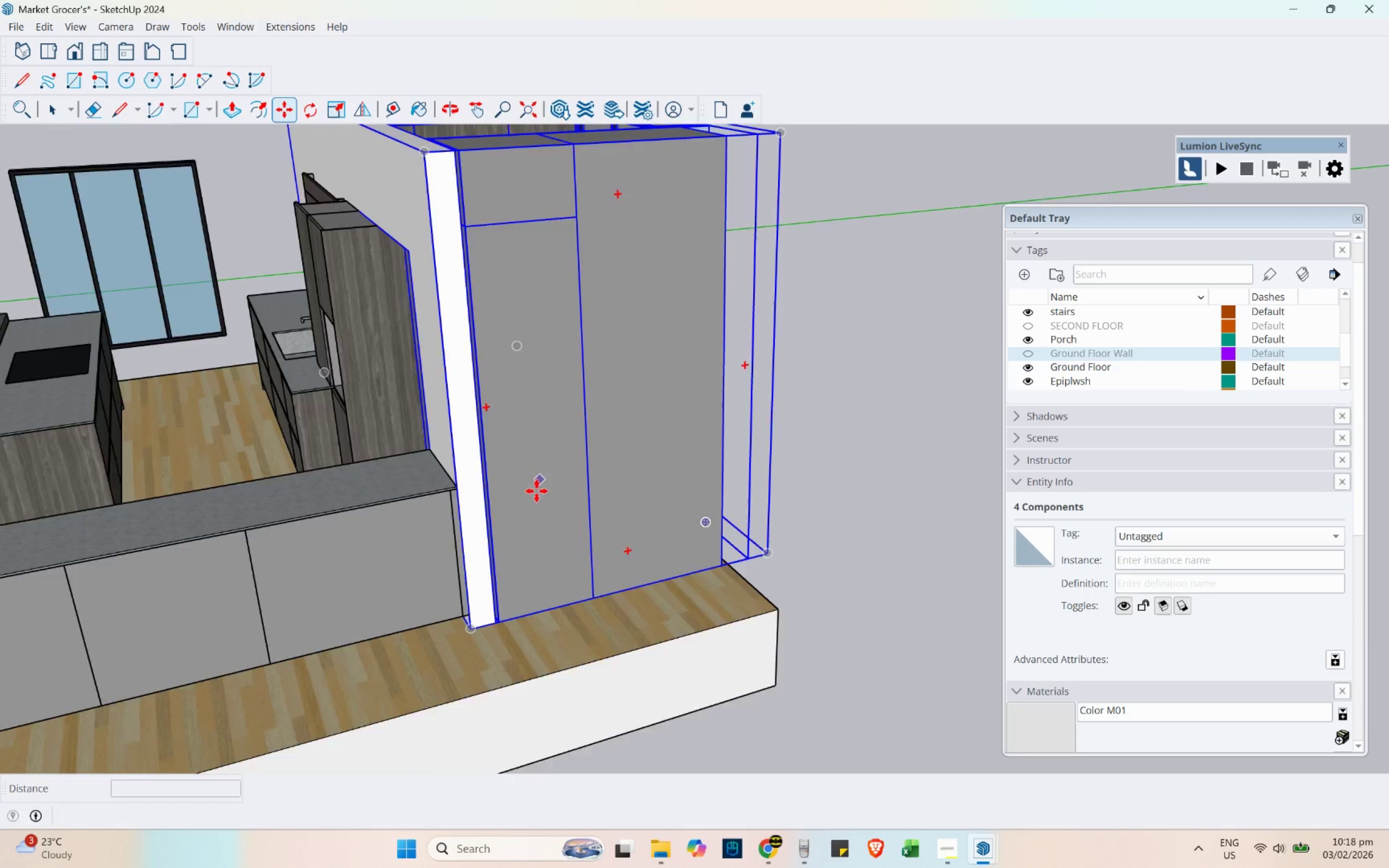 
left_click([527, 445])
 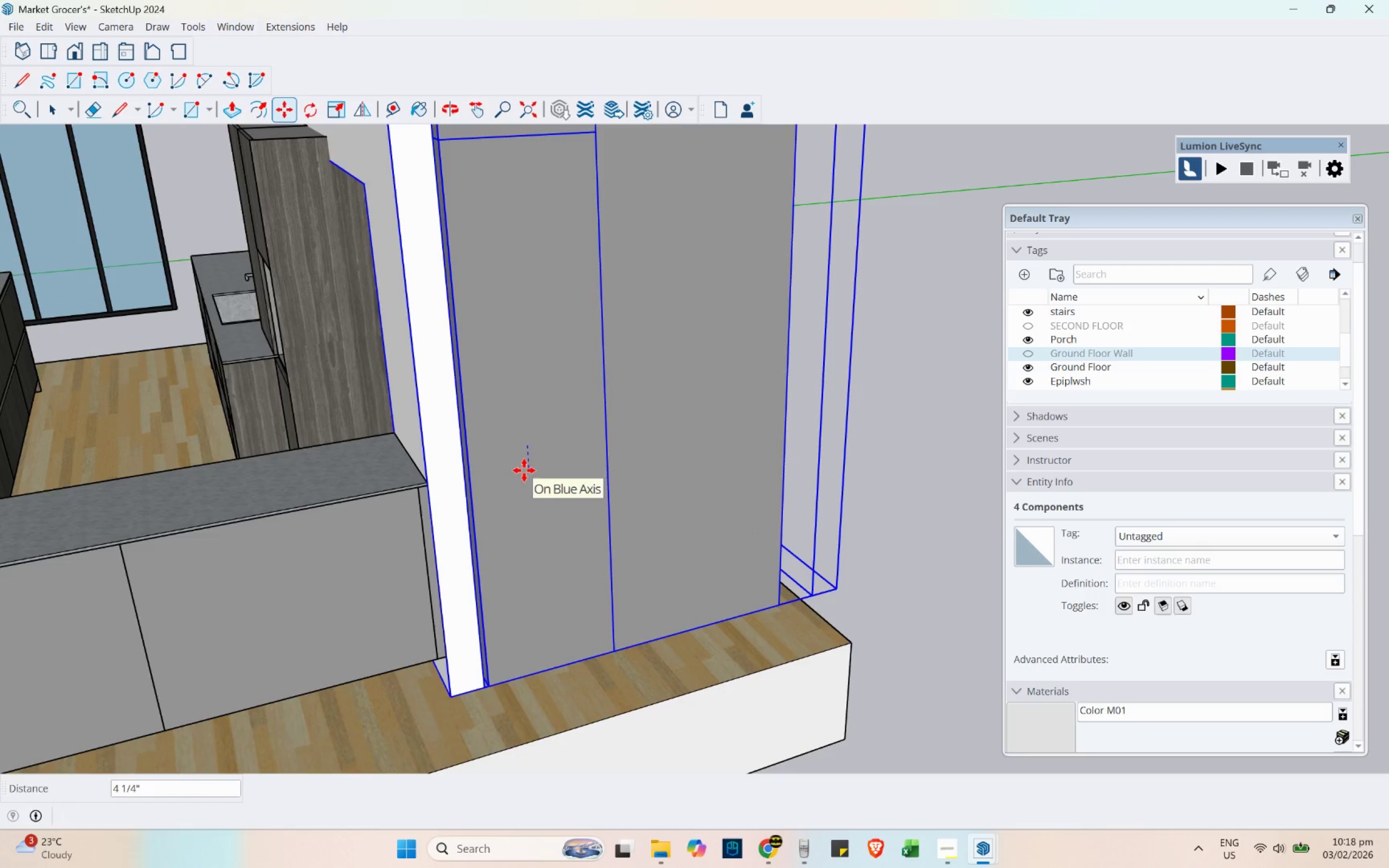 
scroll: coordinate [524, 519], scroll_direction: up, amount: 4.0
 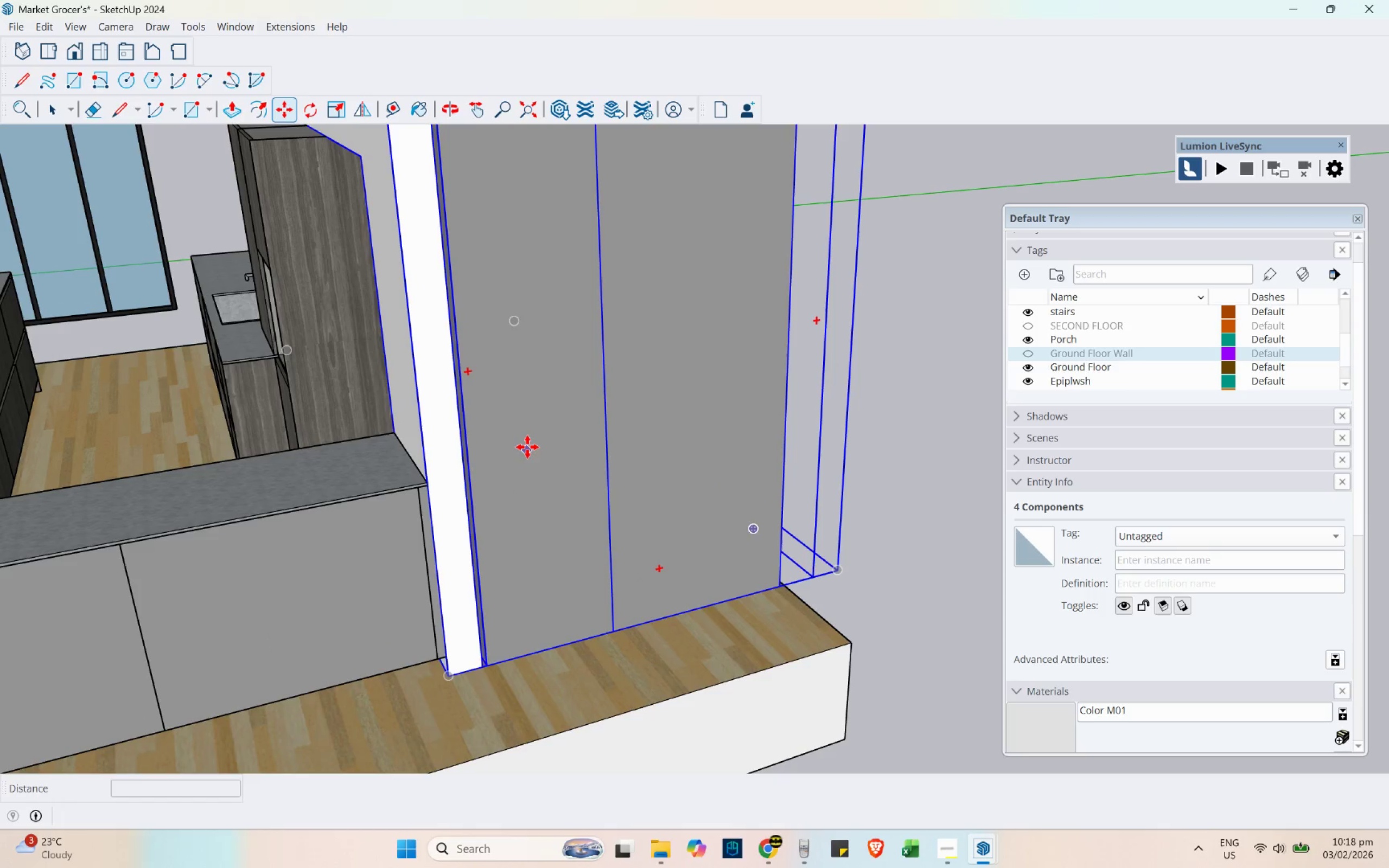 
key(1)
 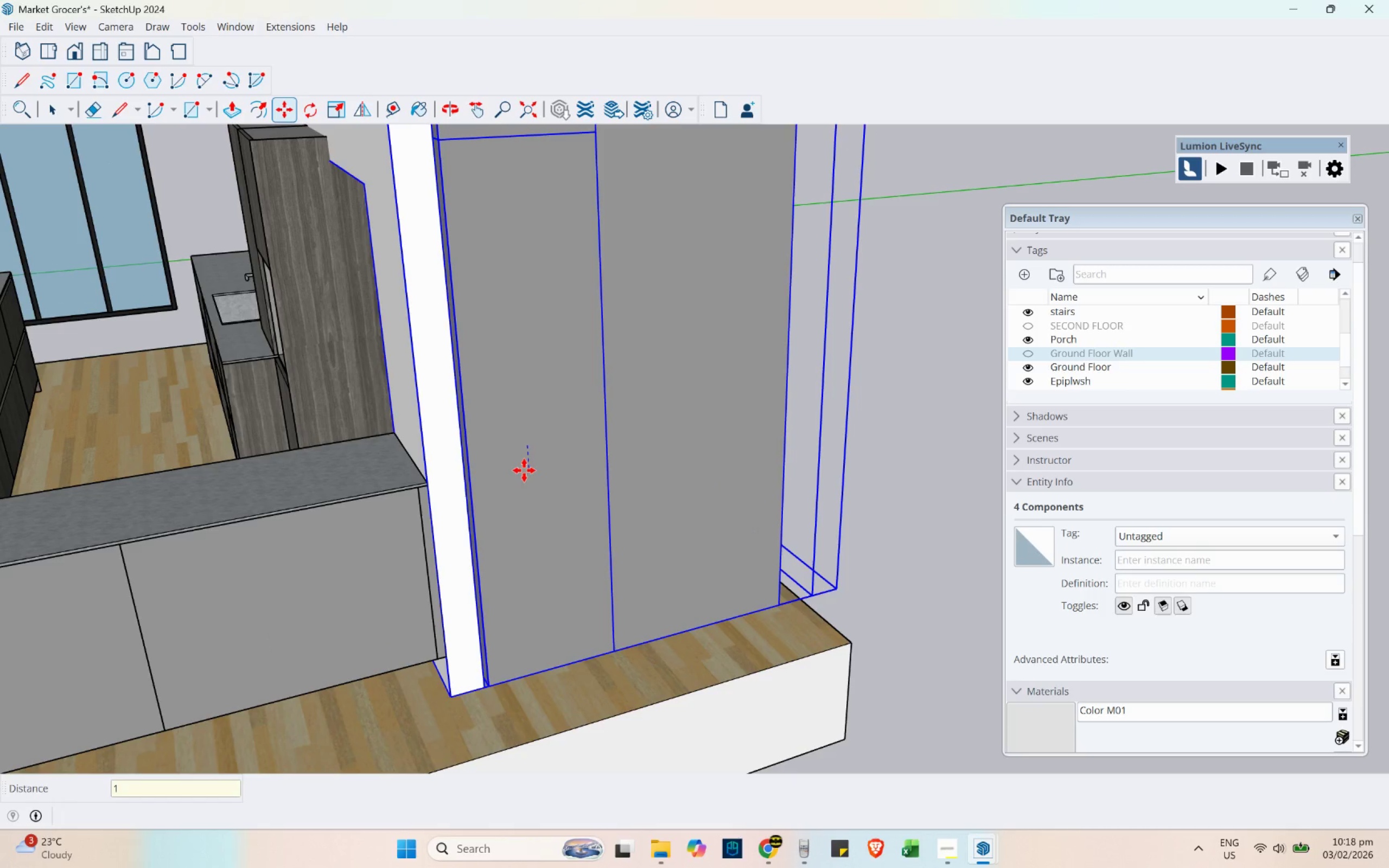 
key(Enter)
 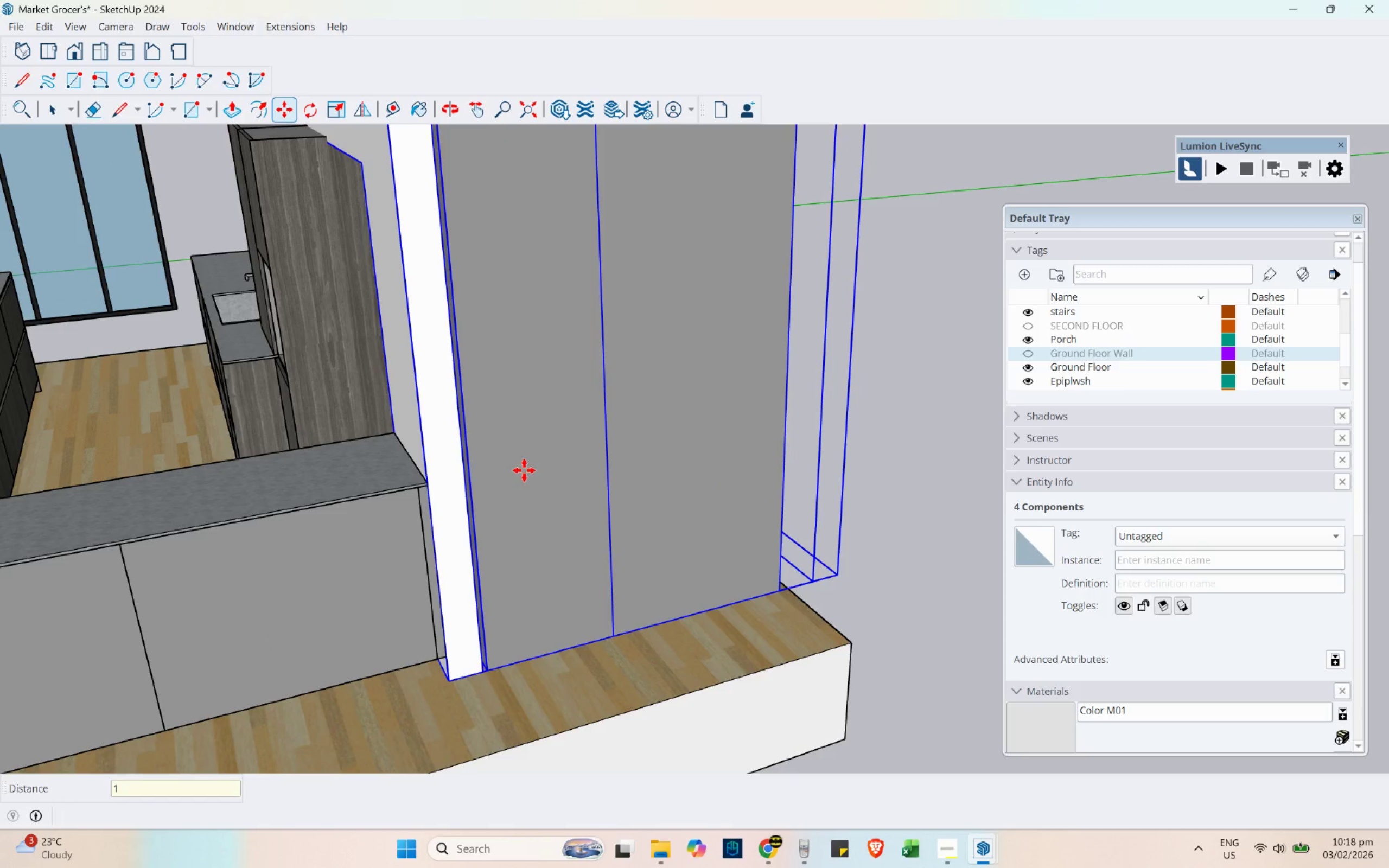 
scroll: coordinate [690, 599], scroll_direction: down, amount: 8.0
 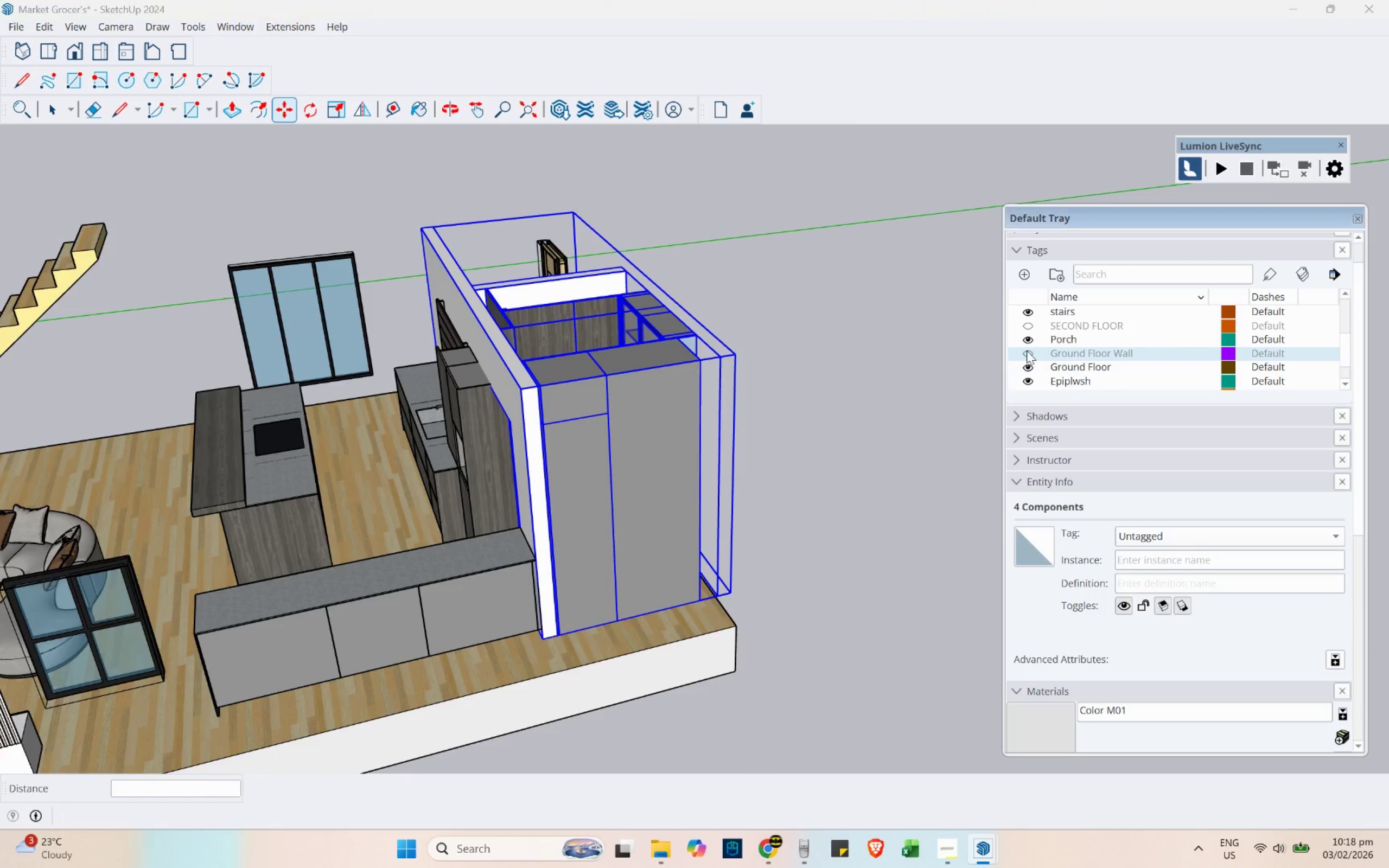 
double_click([1033, 329])
 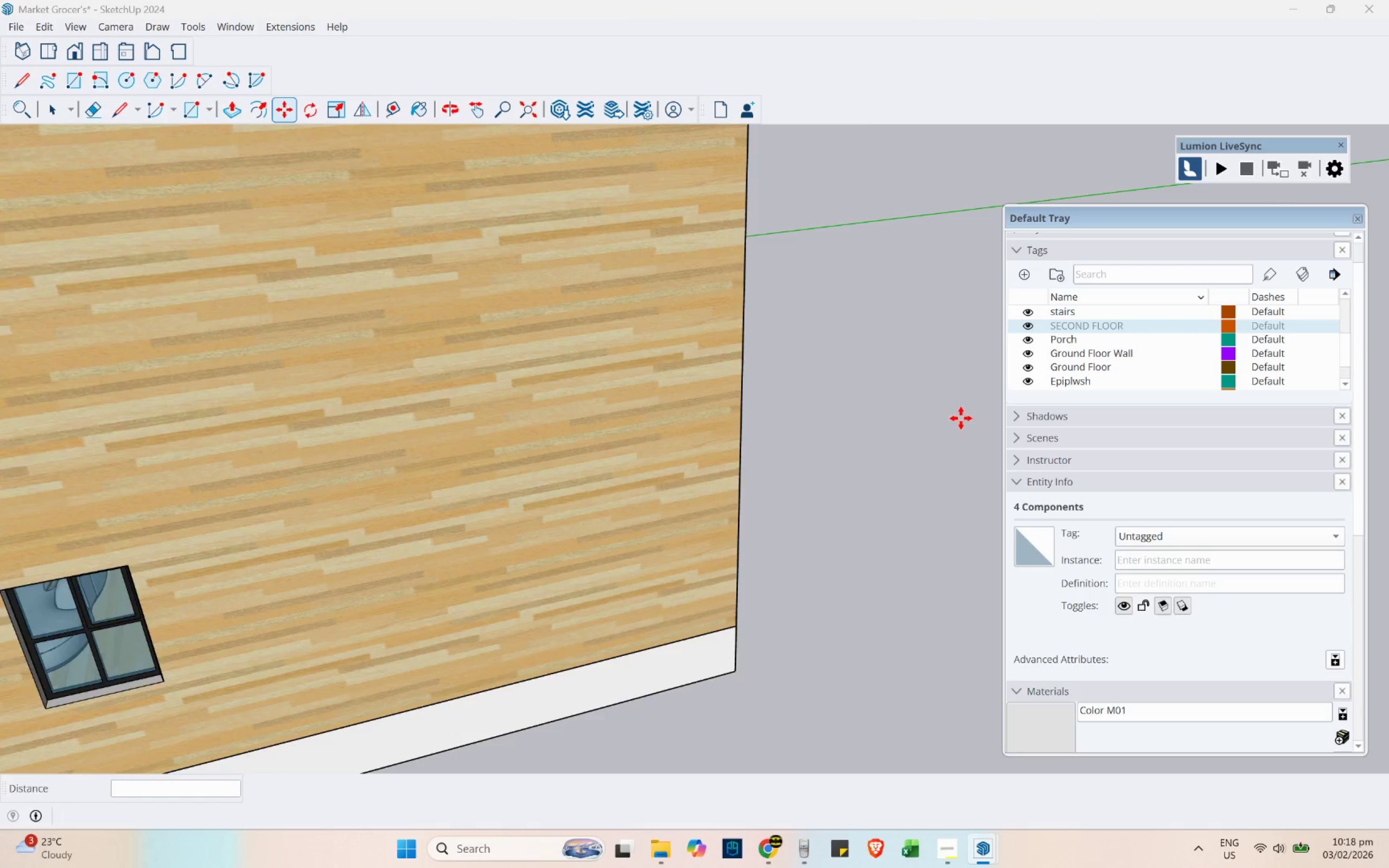 
scroll: coordinate [909, 552], scroll_direction: down, amount: 6.0
 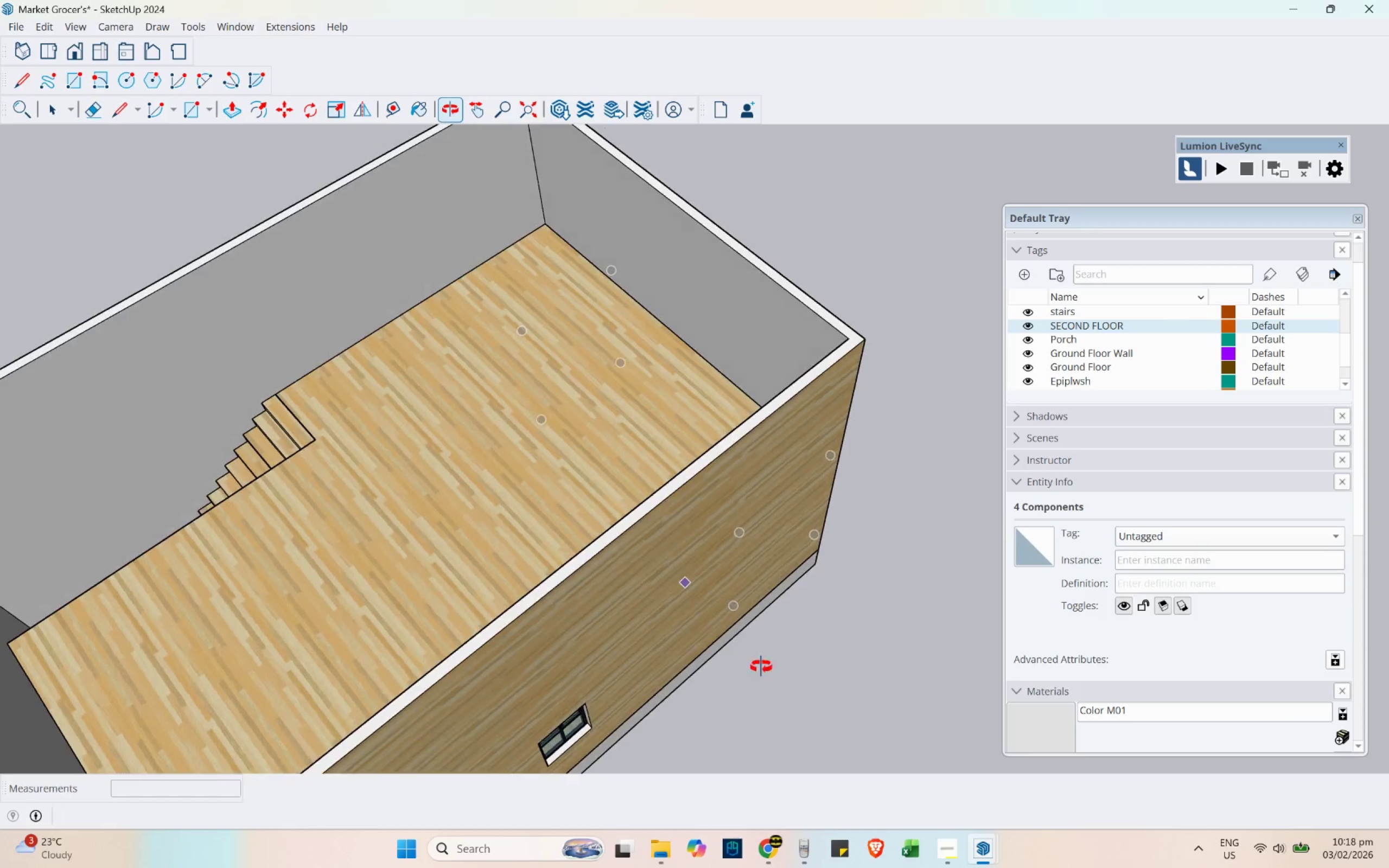 
key(Space)
 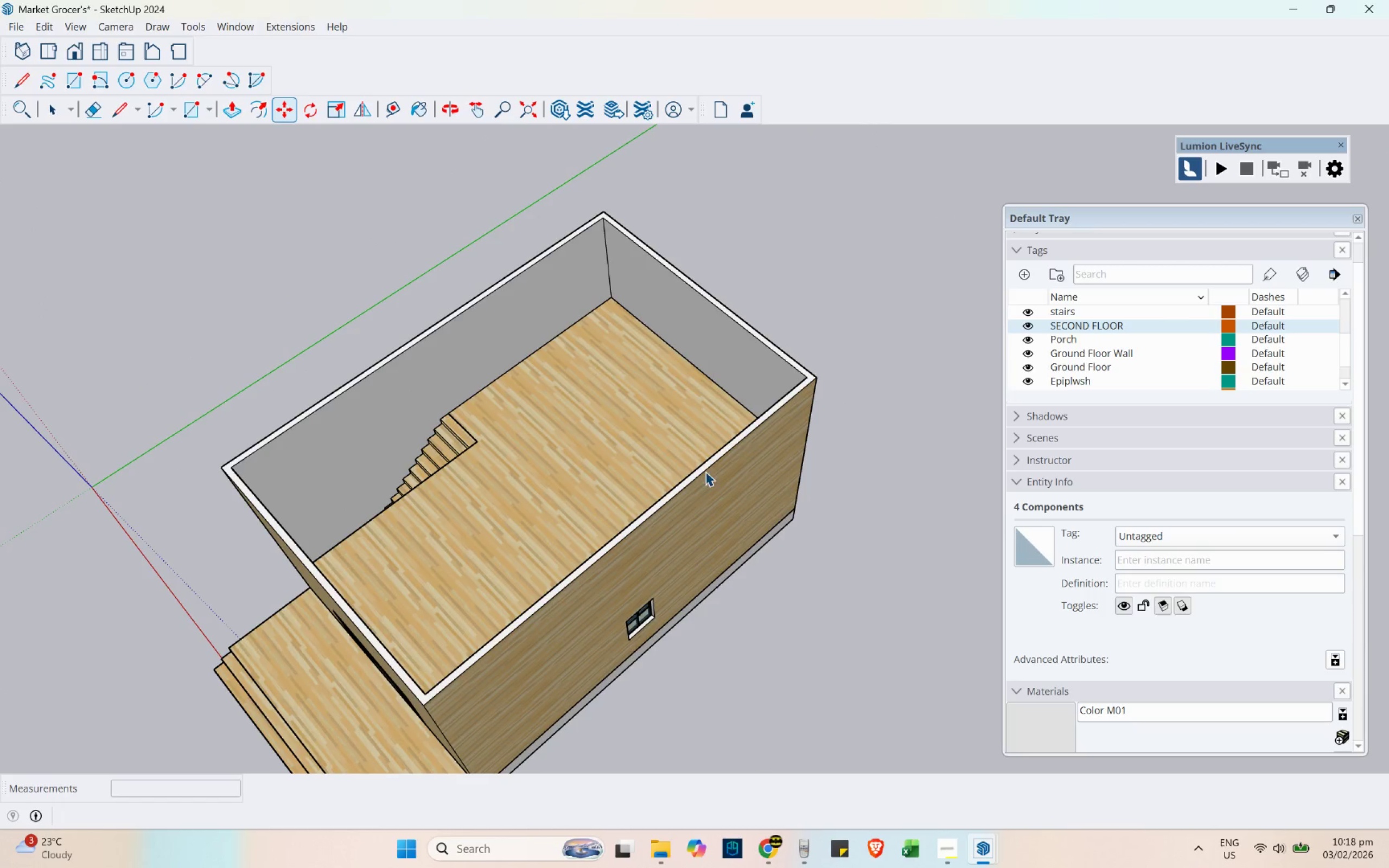 
key(Escape)
 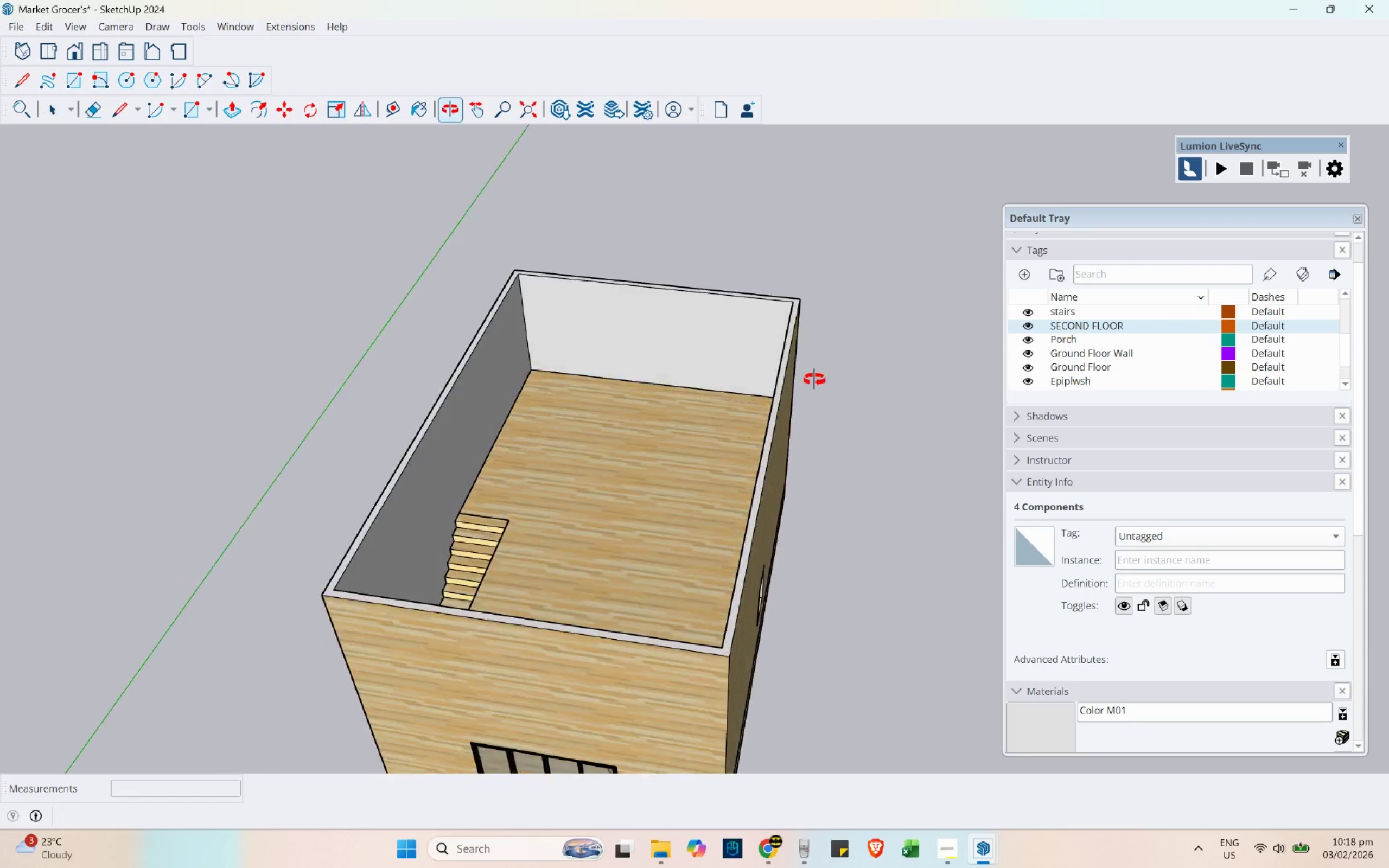 
scroll: coordinate [796, 366], scroll_direction: down, amount: 11.0
 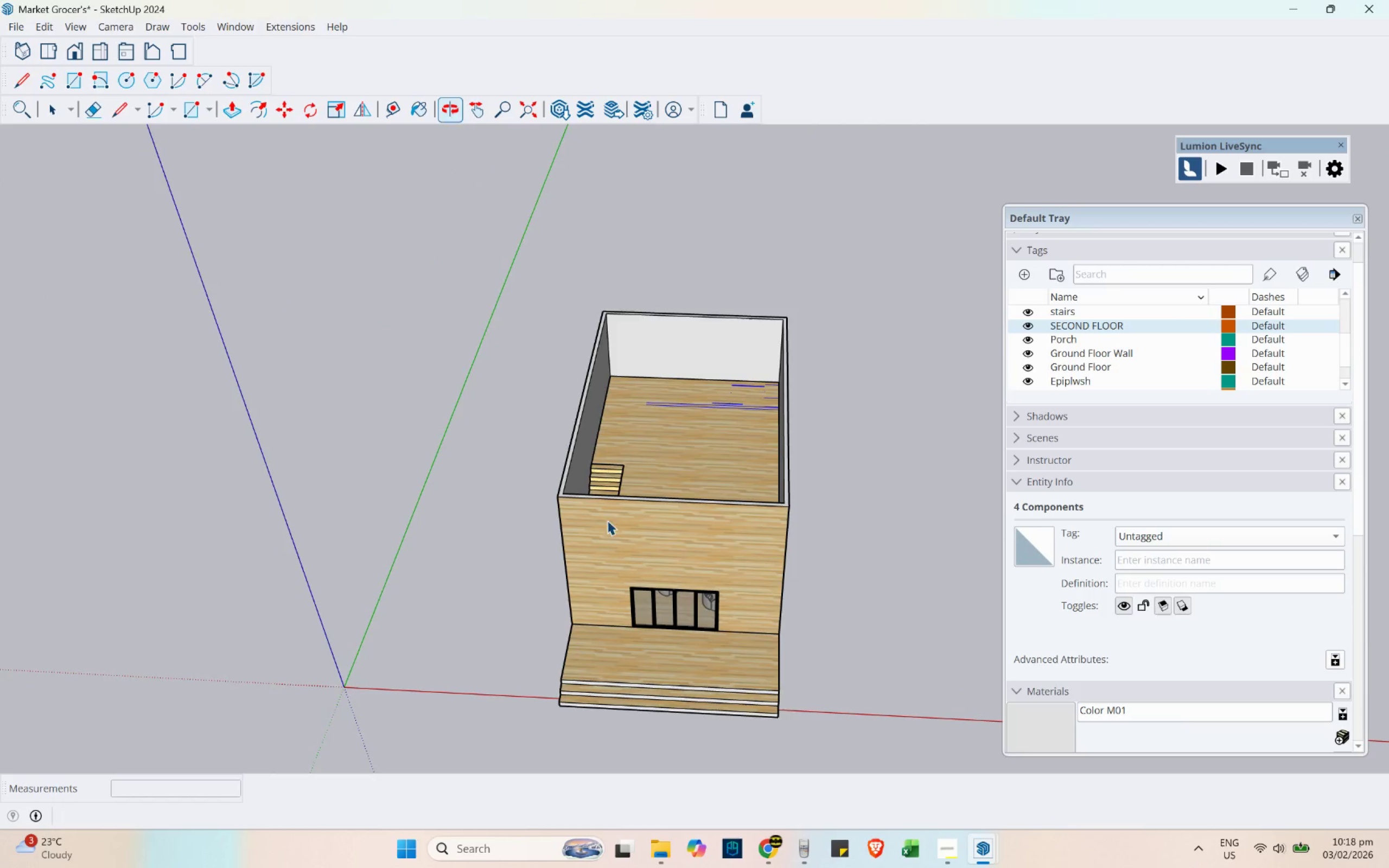 
left_click([869, 527])
 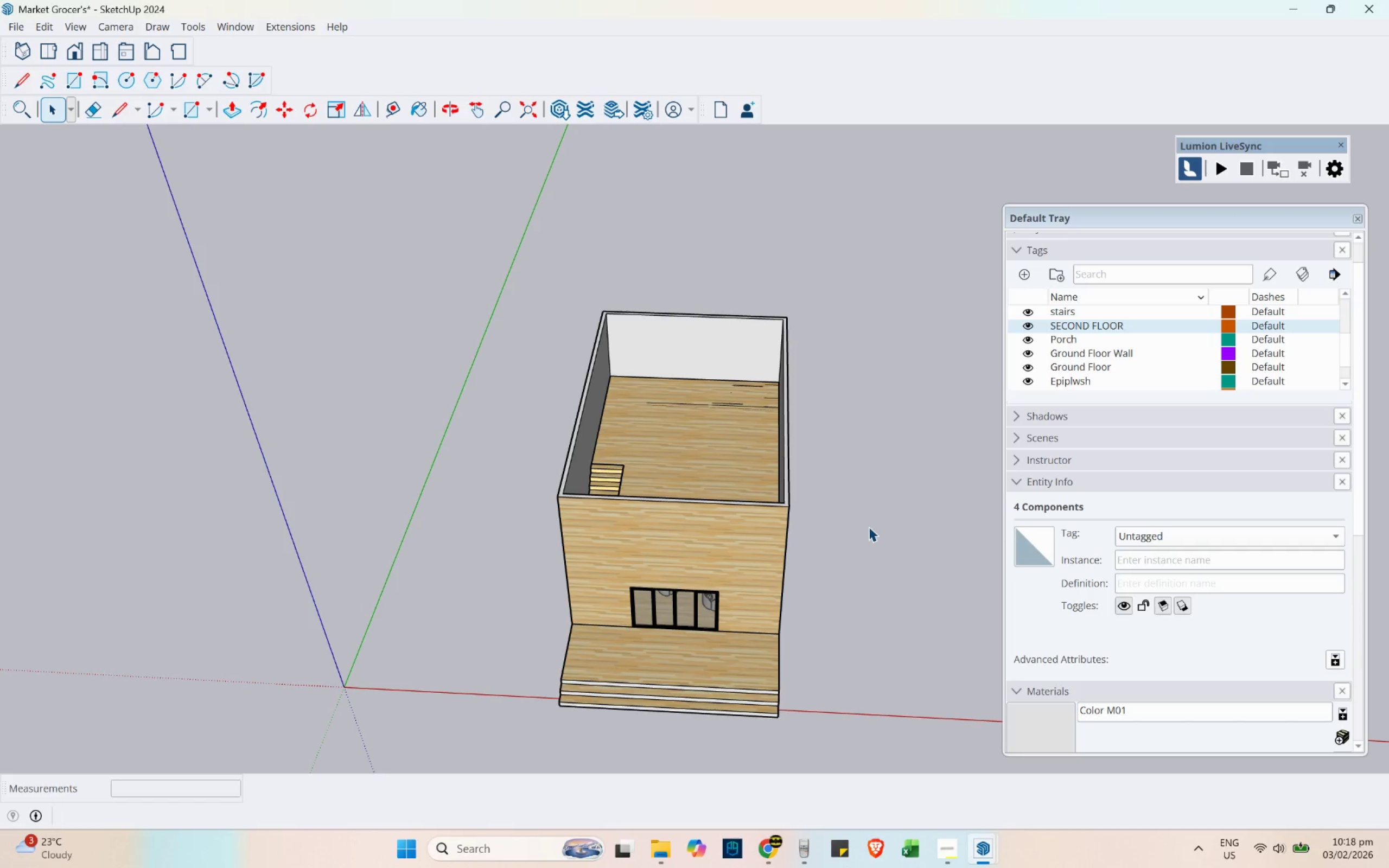 
scroll: coordinate [690, 454], scroll_direction: up, amount: 5.0
 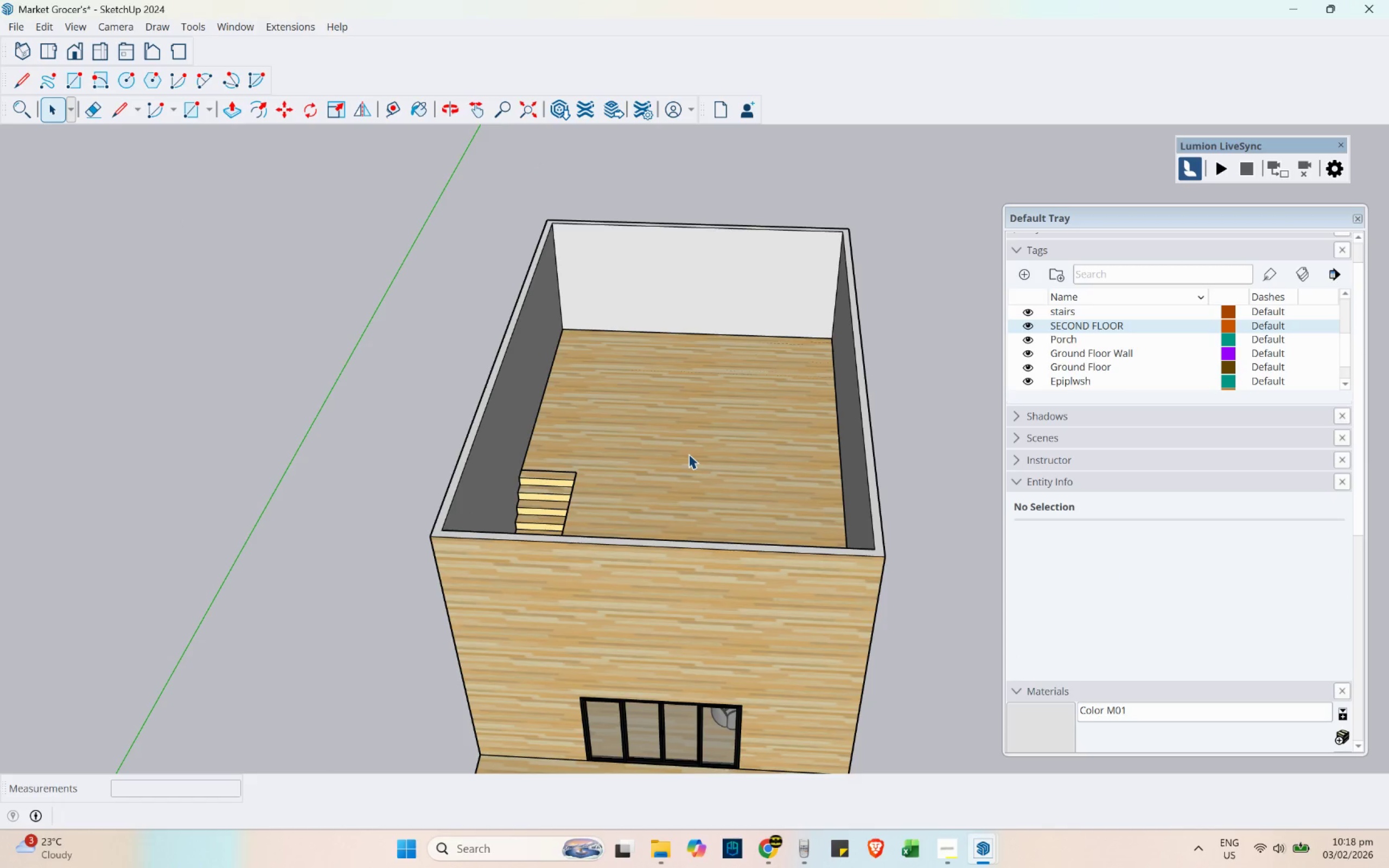 
scroll: coordinate [689, 446], scroll_direction: down, amount: 5.0
 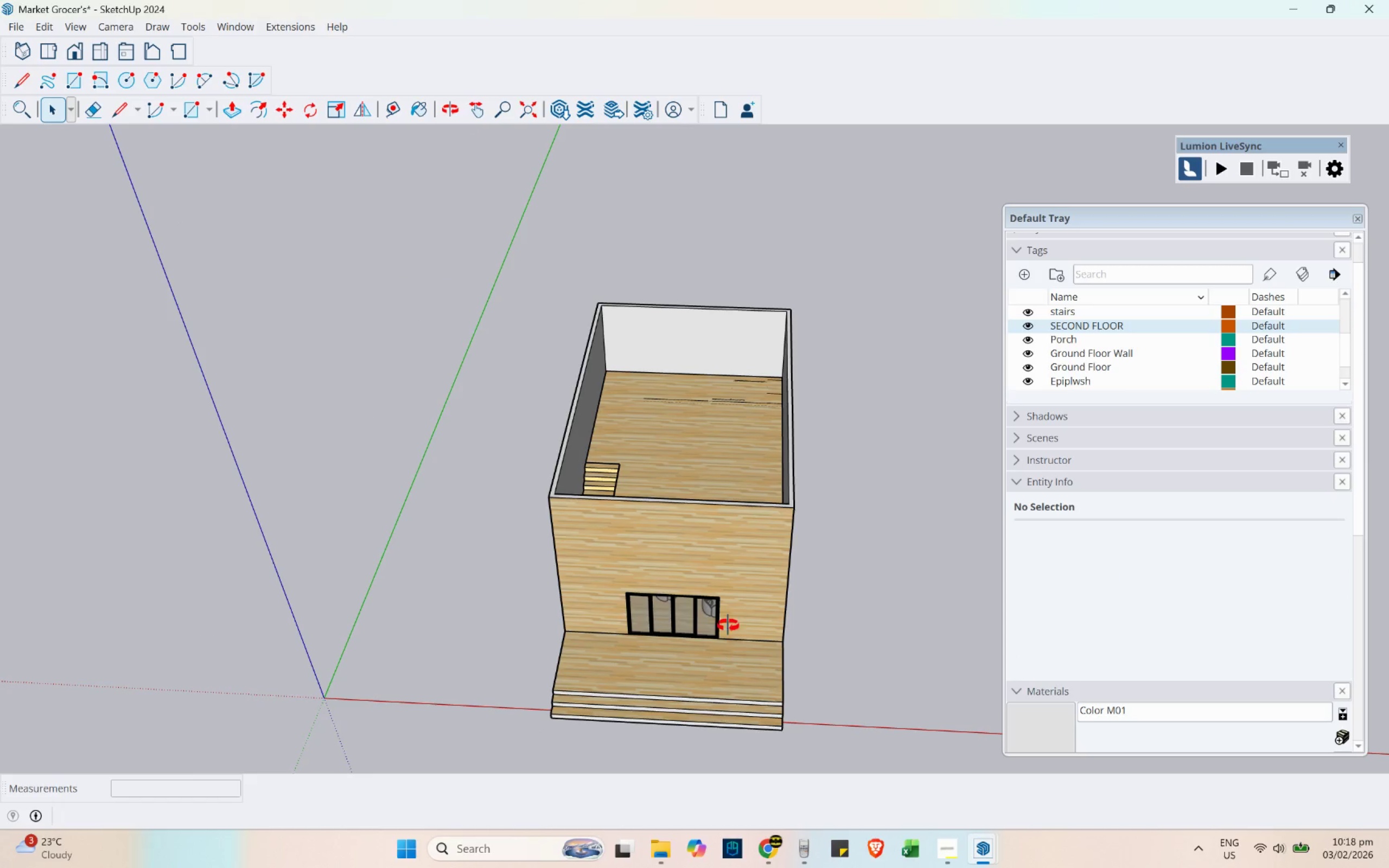 
scroll: coordinate [704, 418], scroll_direction: up, amount: 4.0
 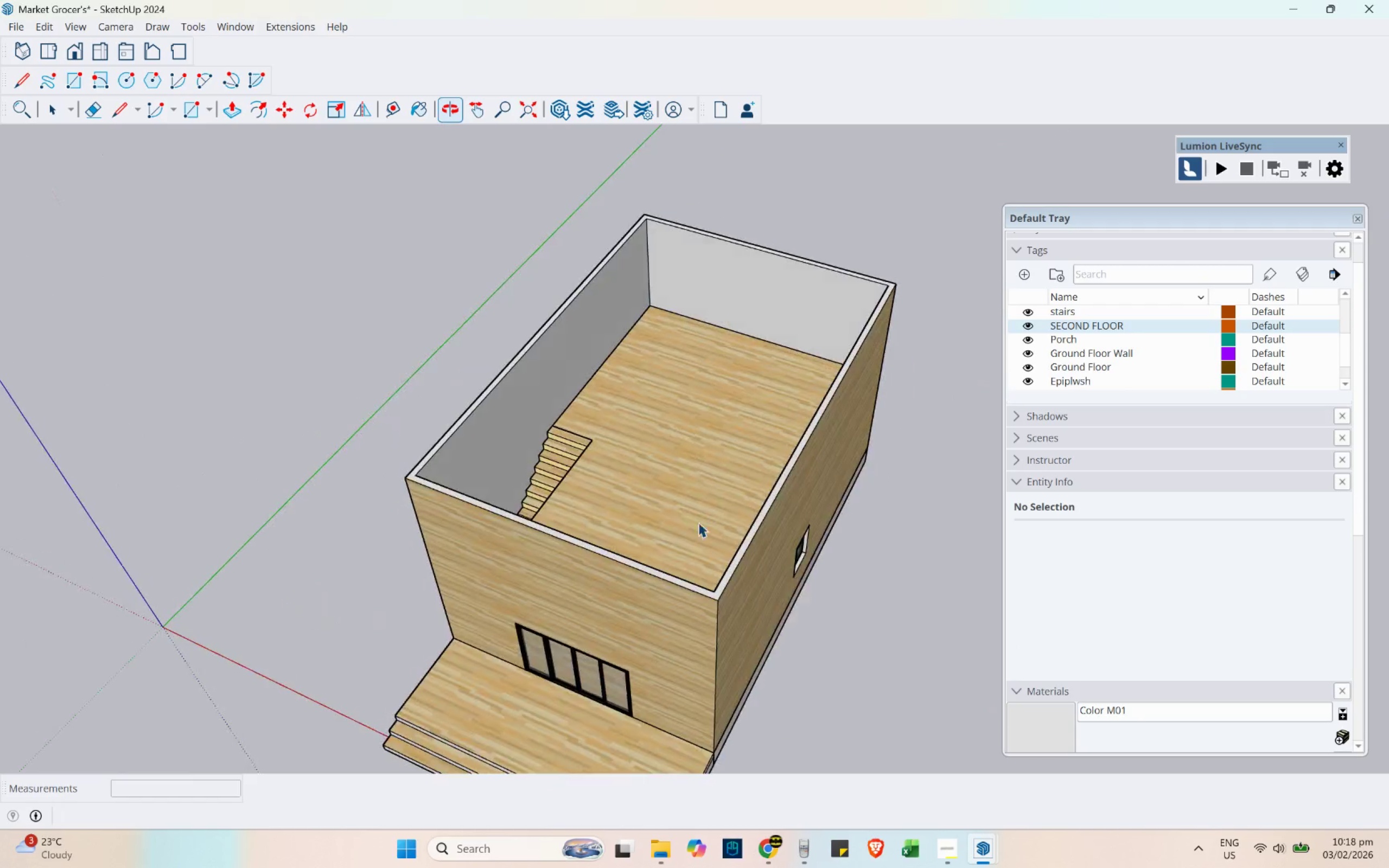 
left_click([949, 852])